 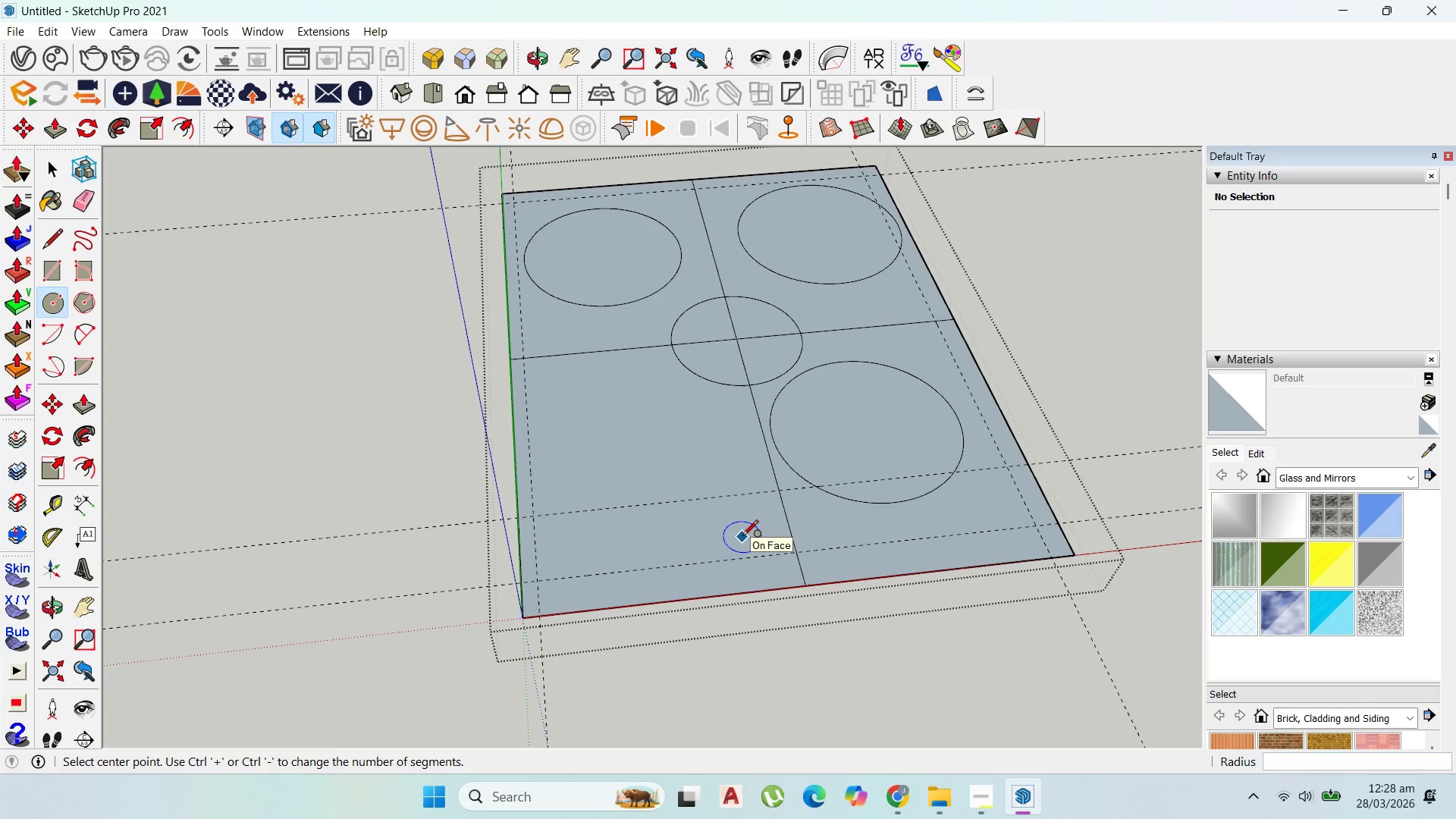 
double_click([661, 242])
 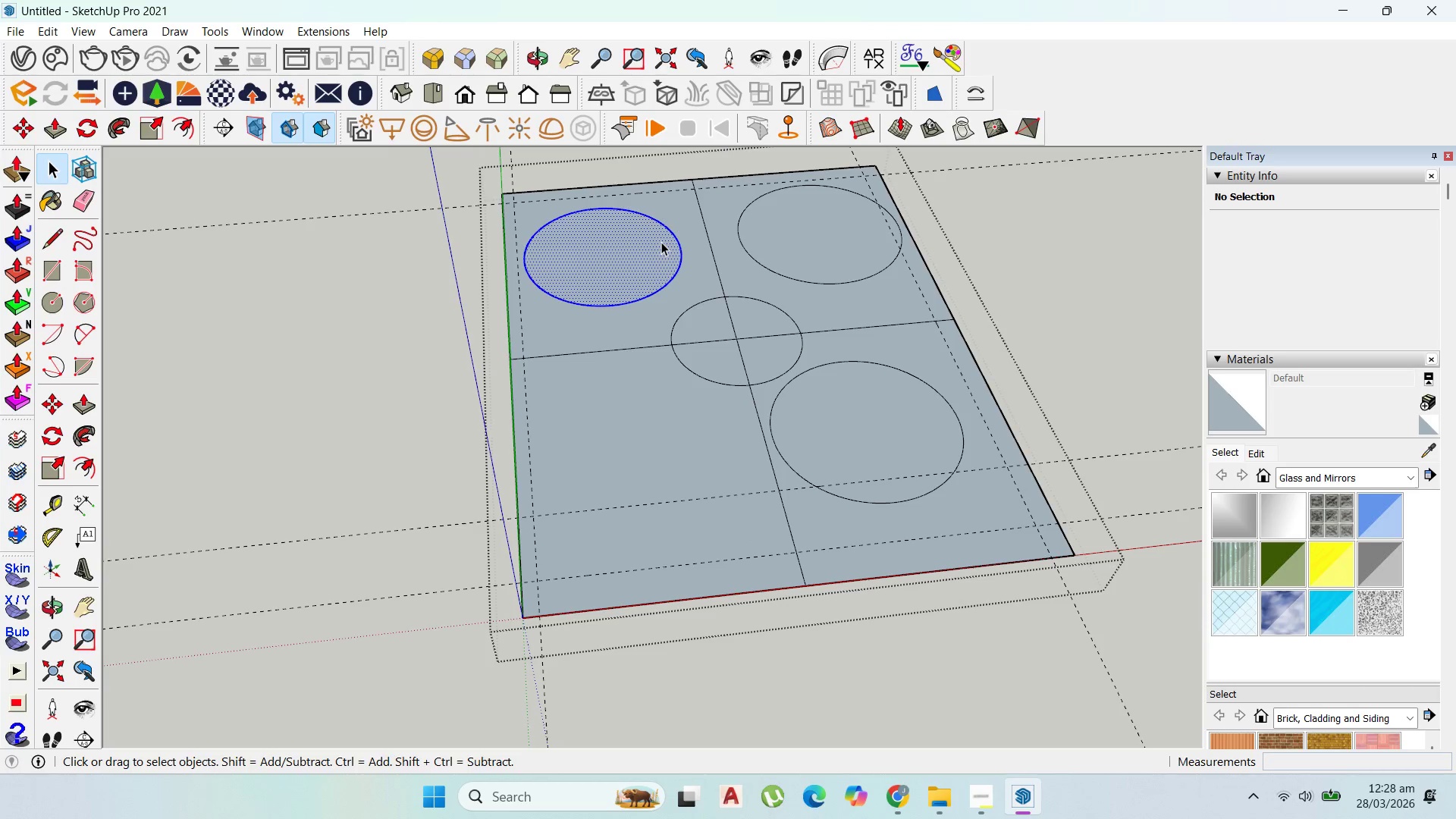 
triple_click([661, 242])
 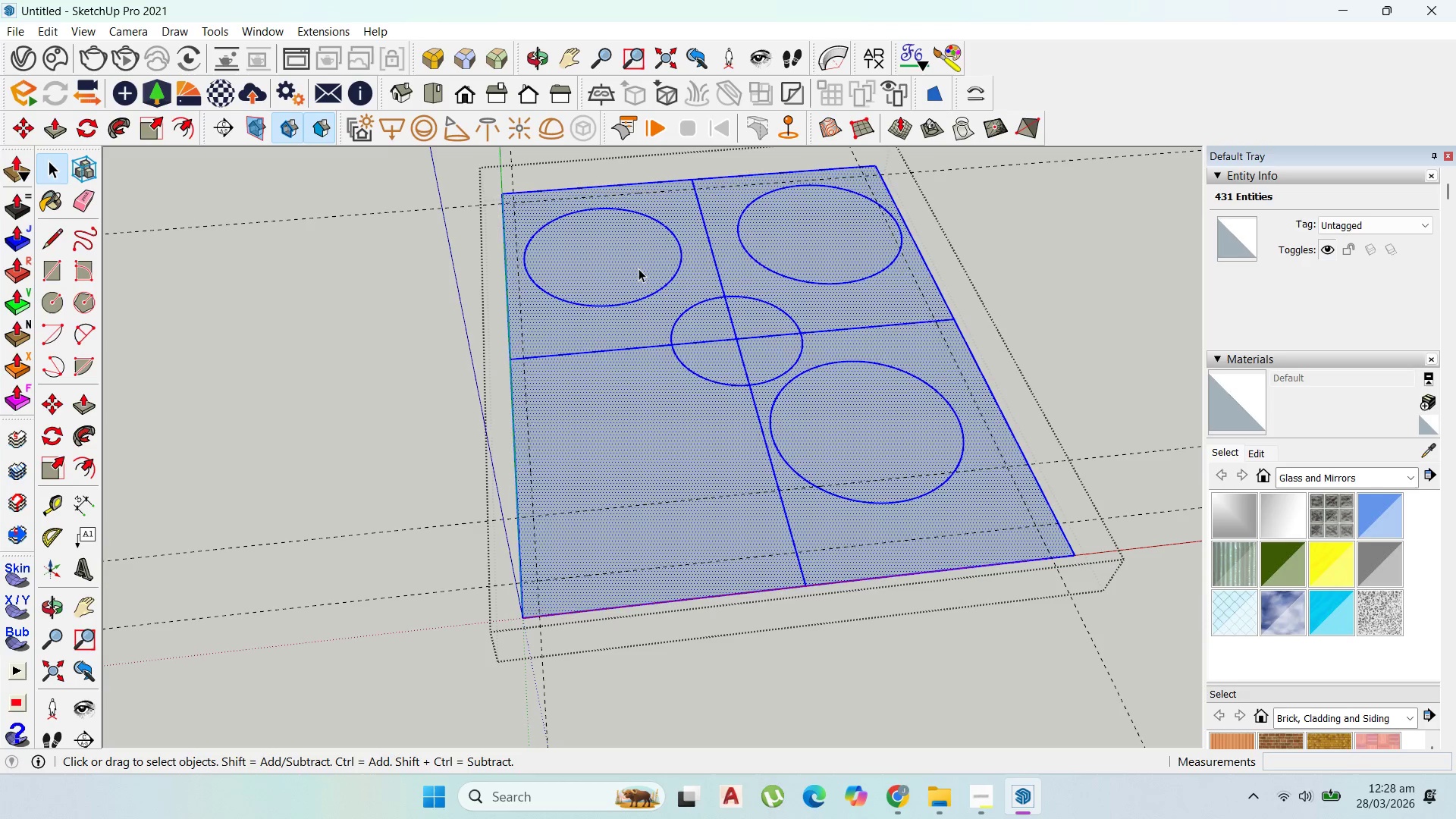 
double_click([638, 268])
 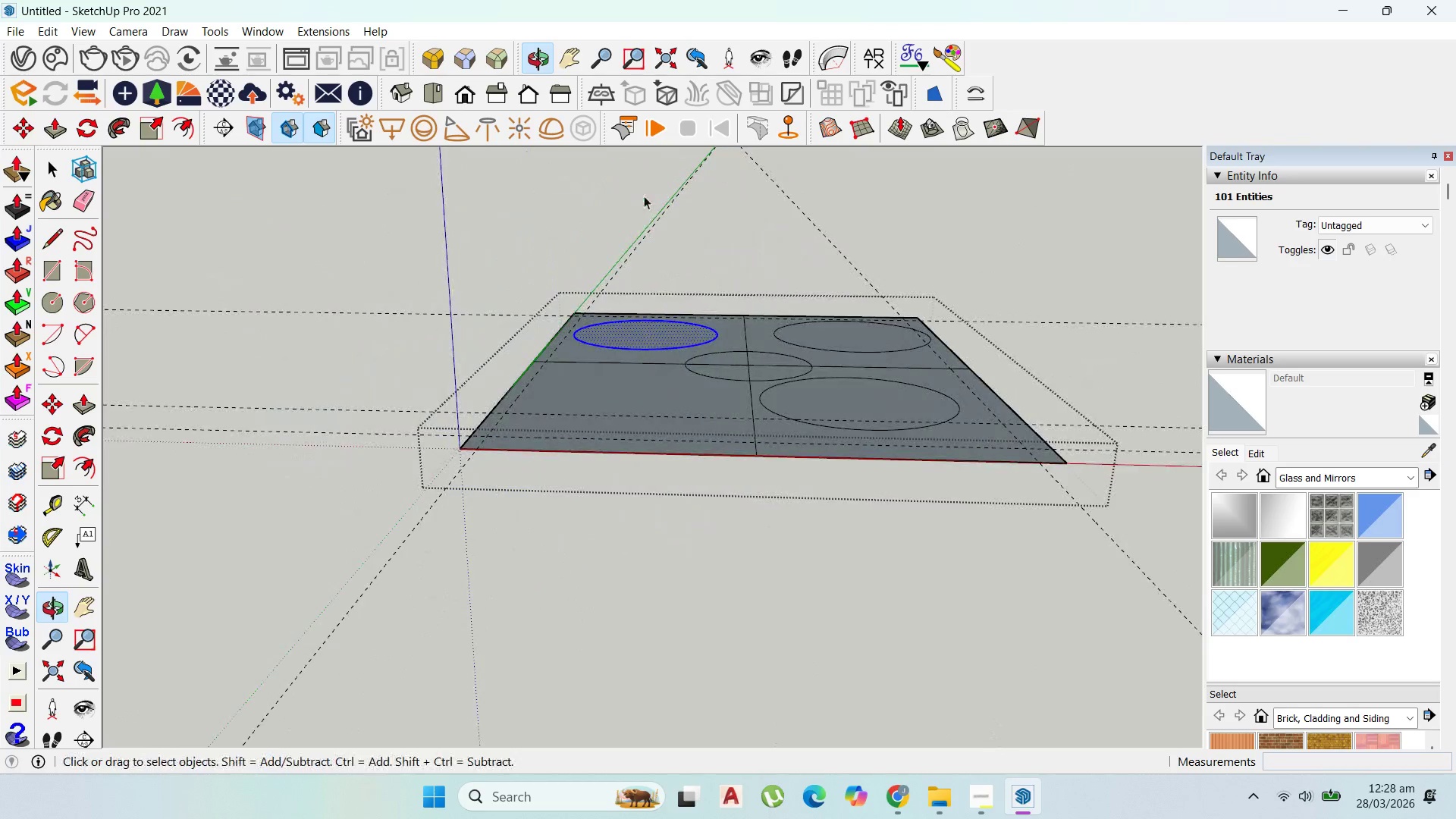 
scroll: coordinate [754, 391], scroll_direction: up, amount: 2.0
 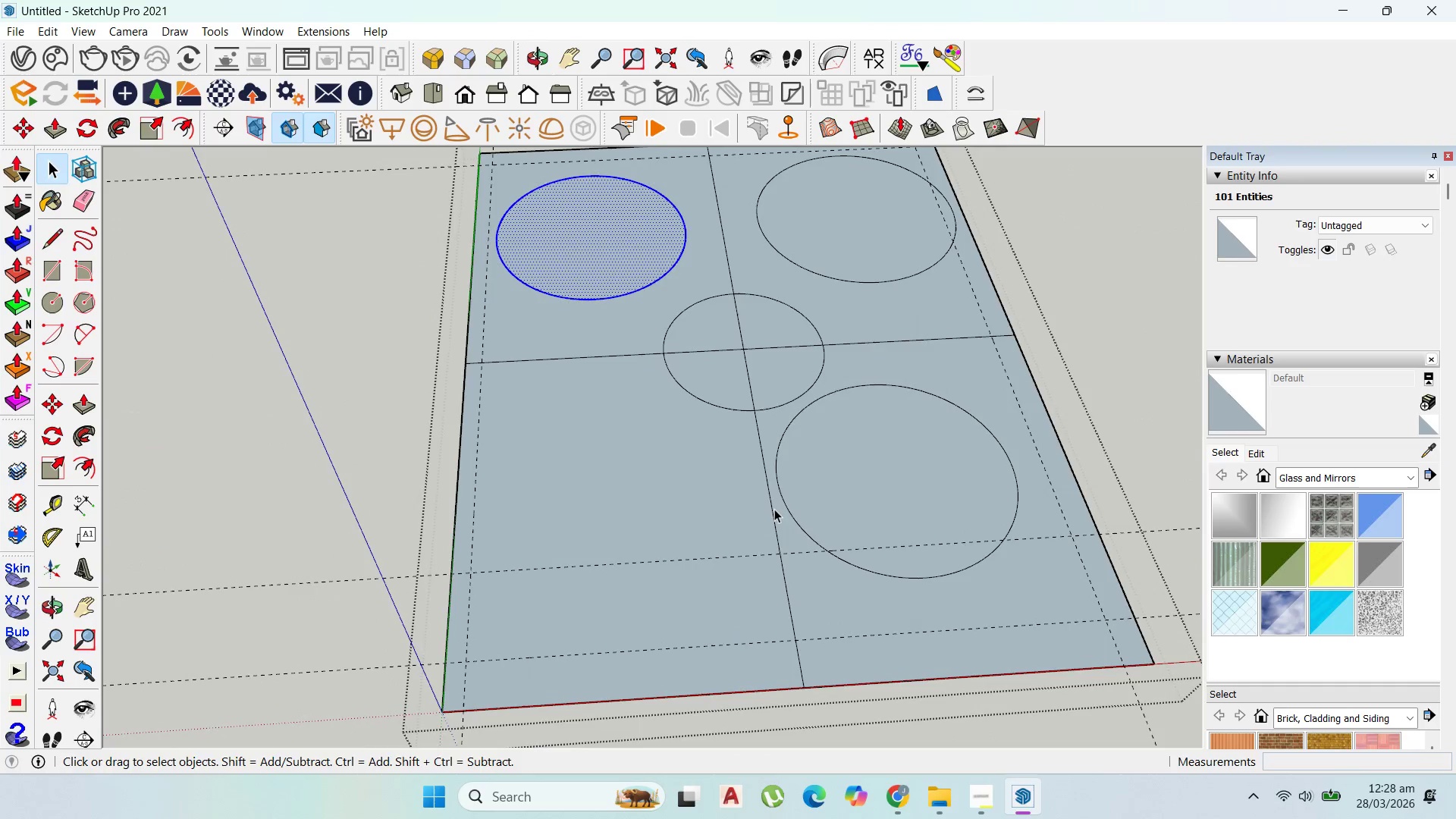 
left_click([768, 506])
 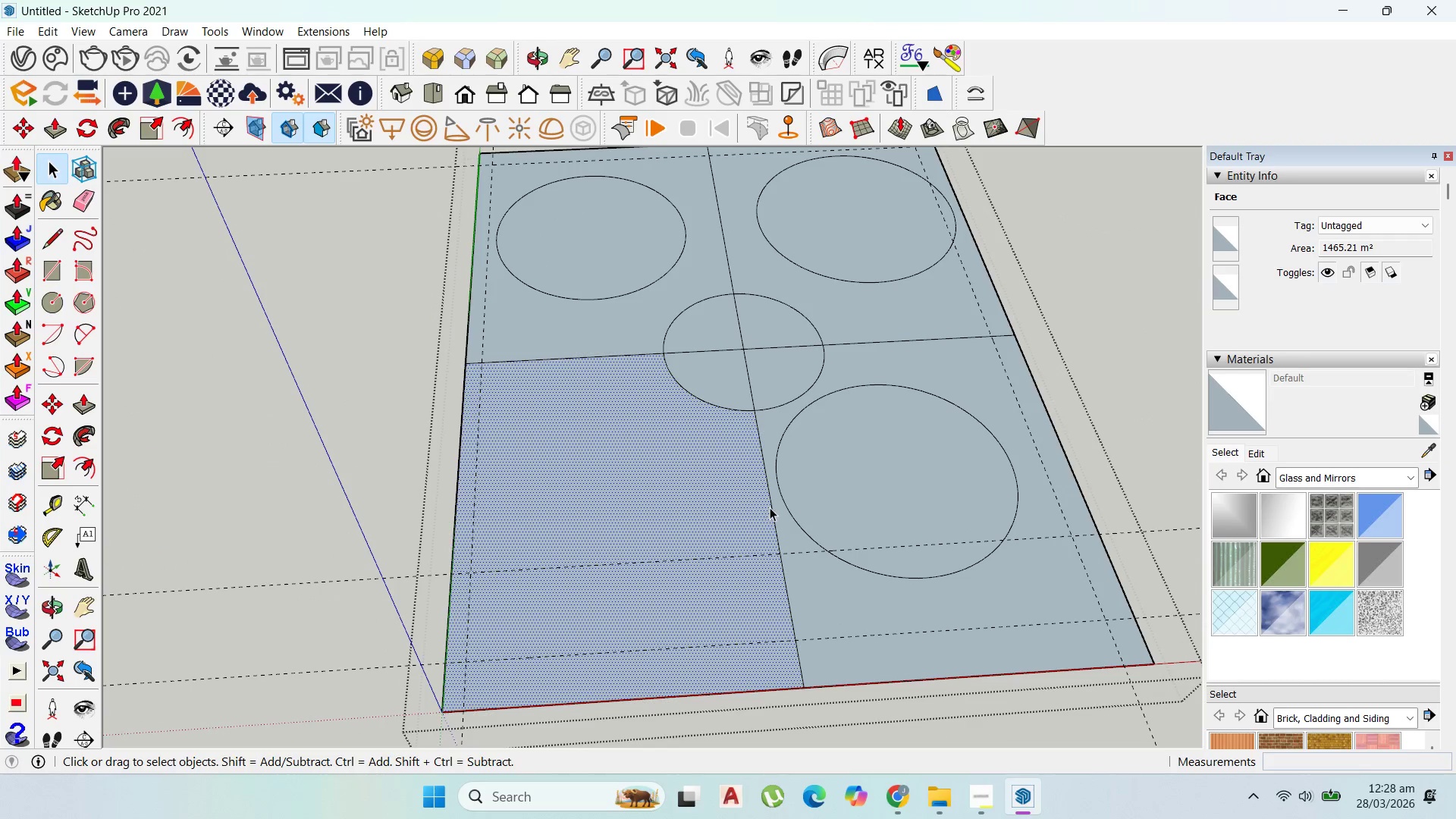 
left_click([770, 508])
 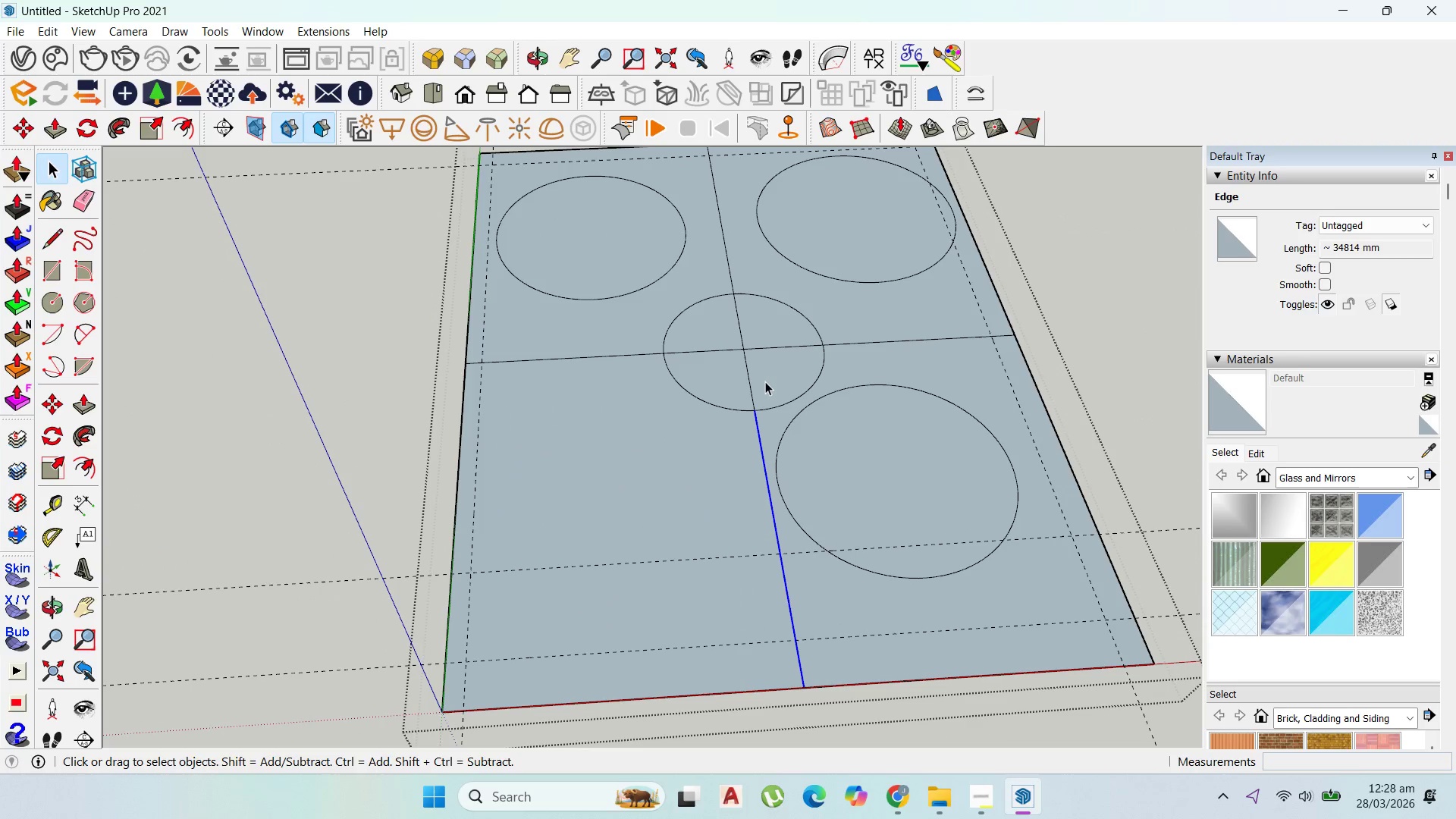 
key(Delete)
 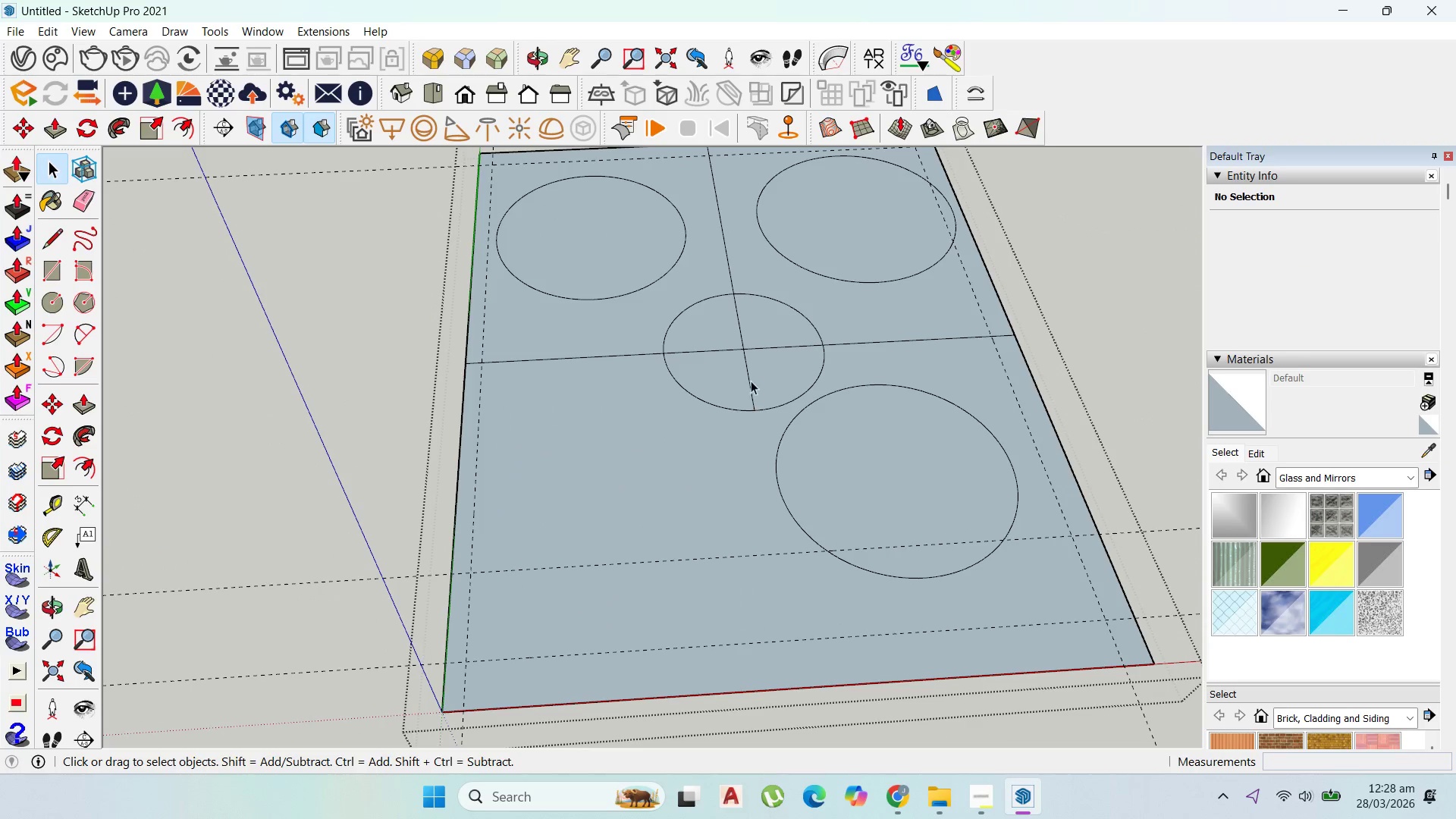 
left_click([751, 378])
 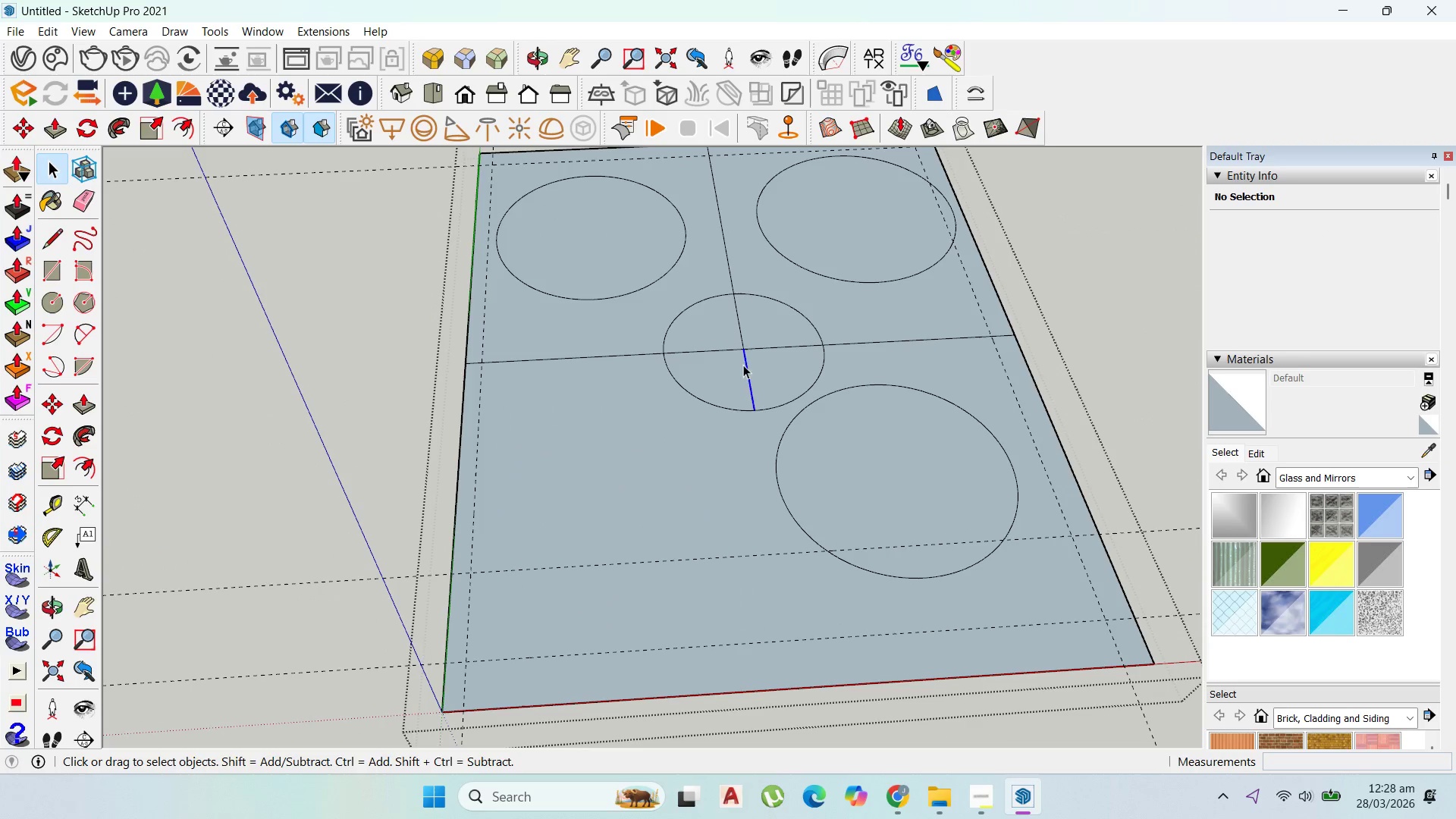 
key(Delete)
 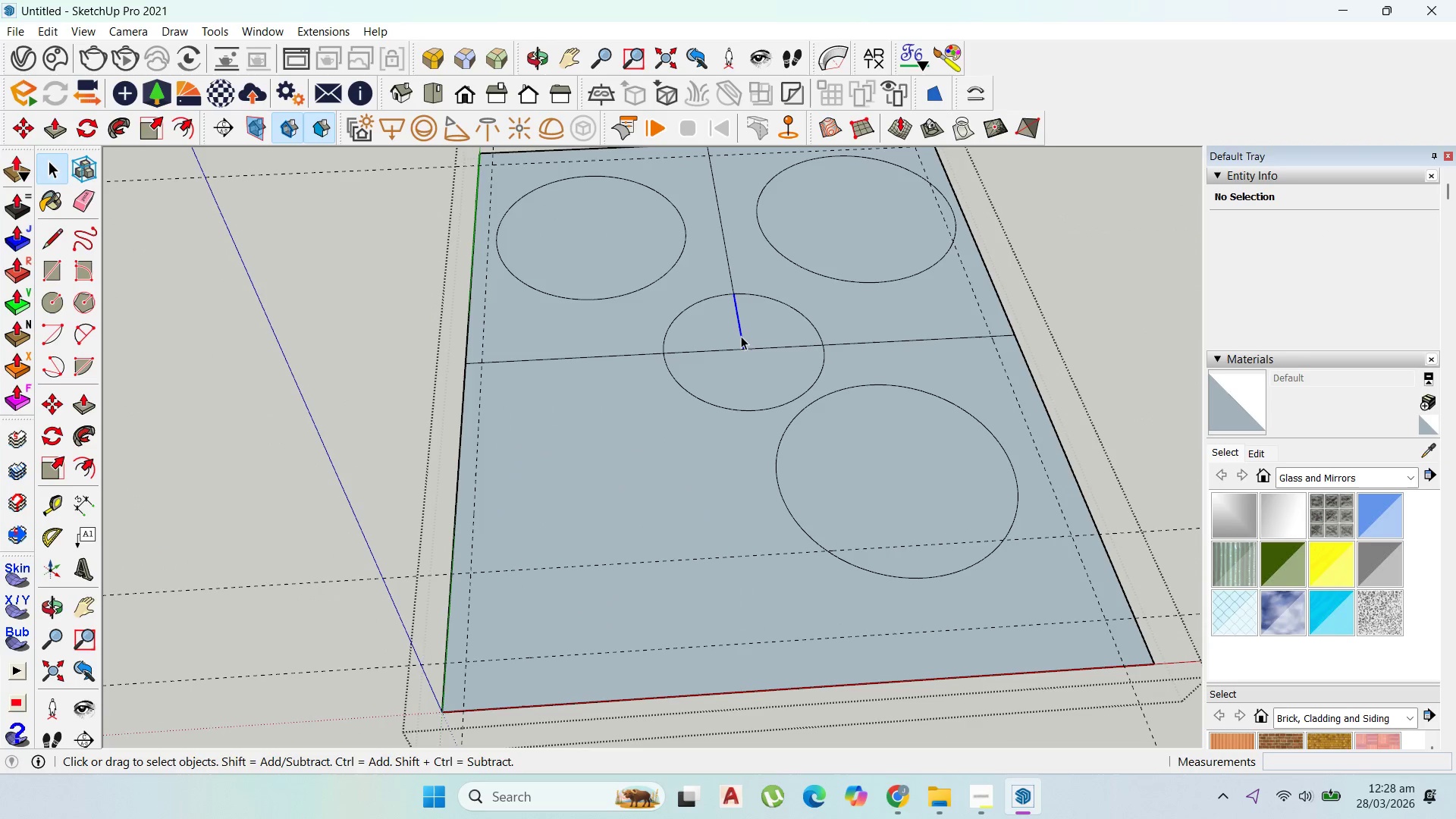 
key(Delete)
 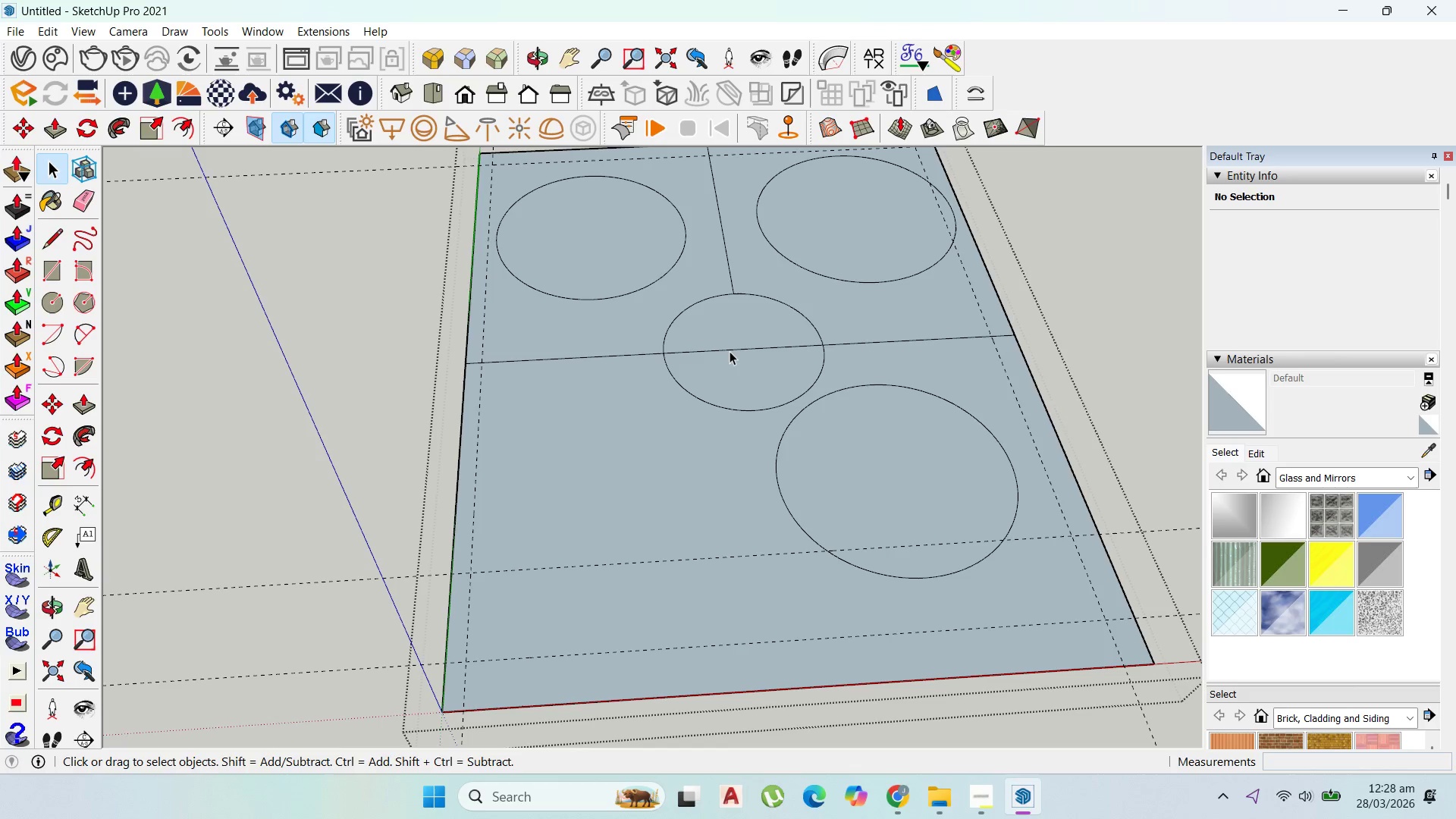 
left_click([729, 352])
 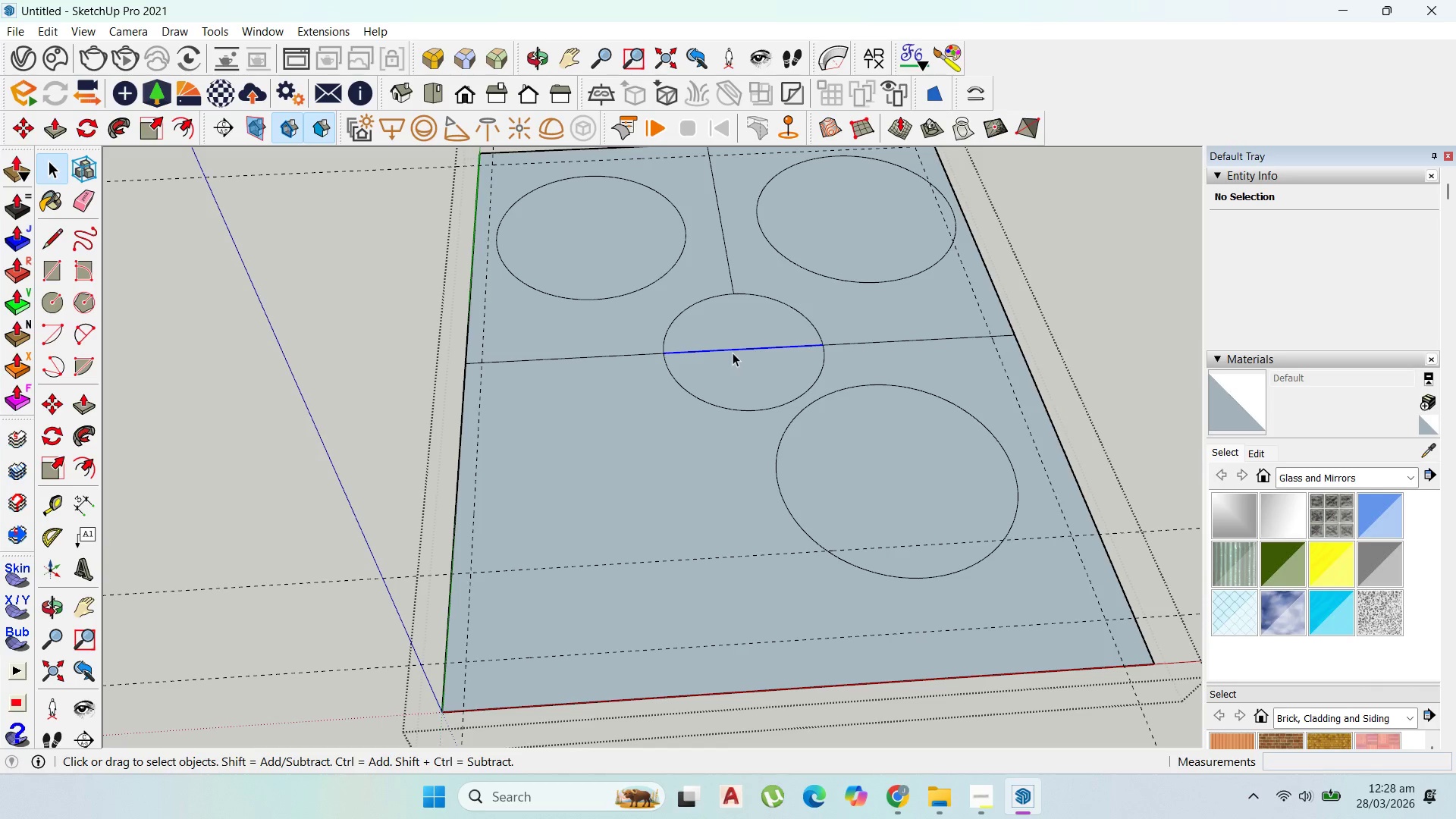 
key(Delete)
 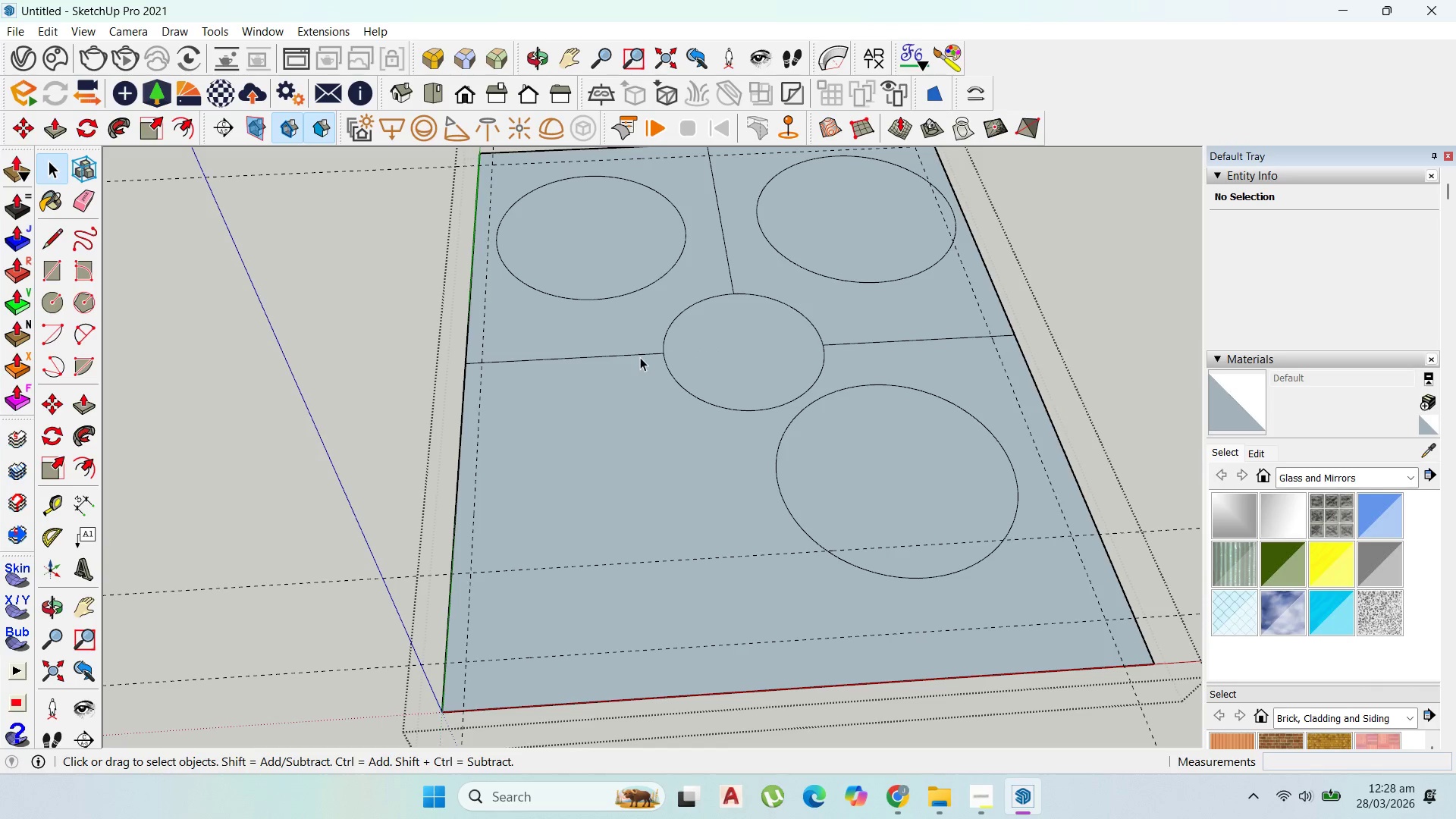 
left_click([640, 357])
 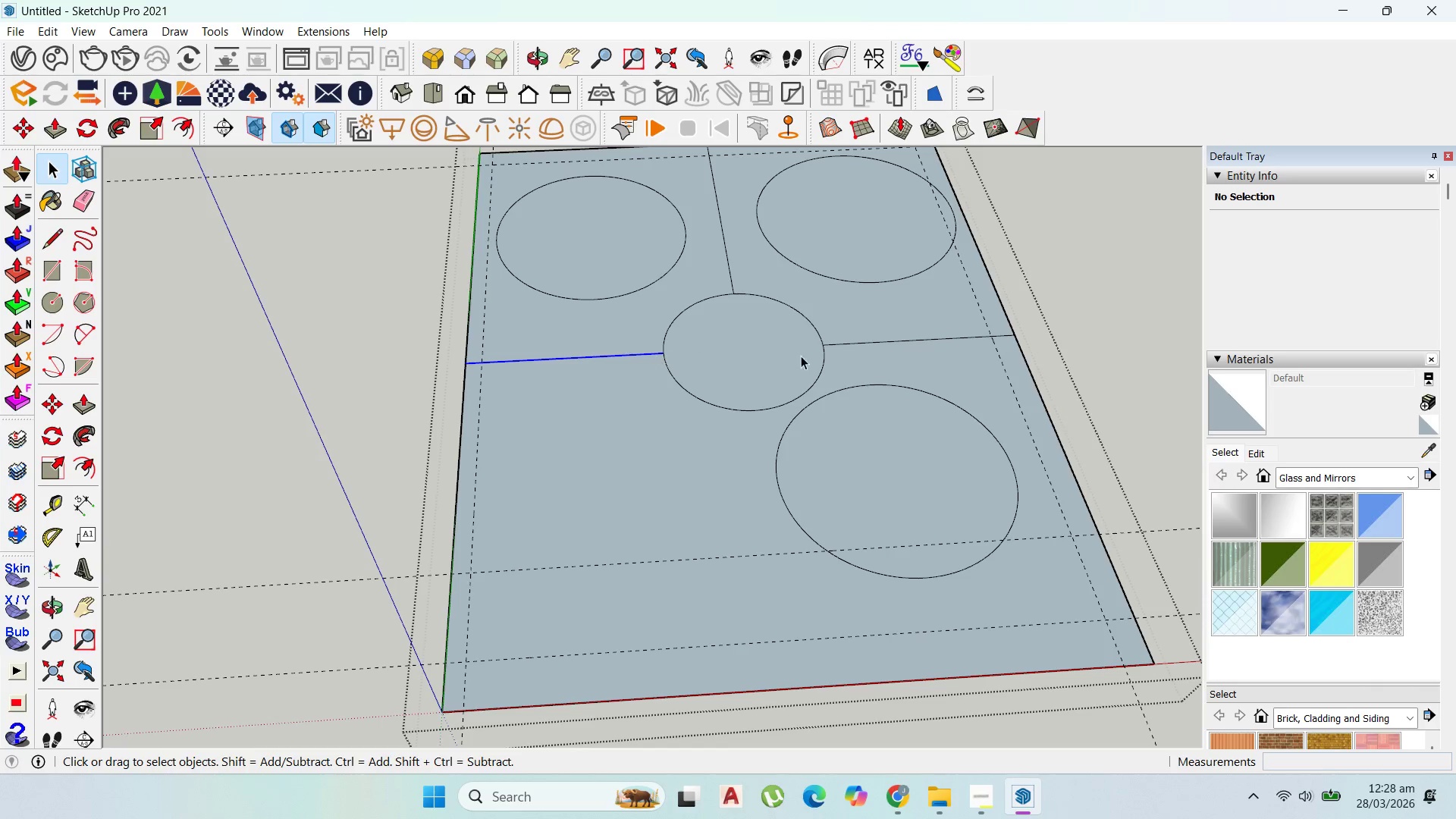 
key(Delete)
 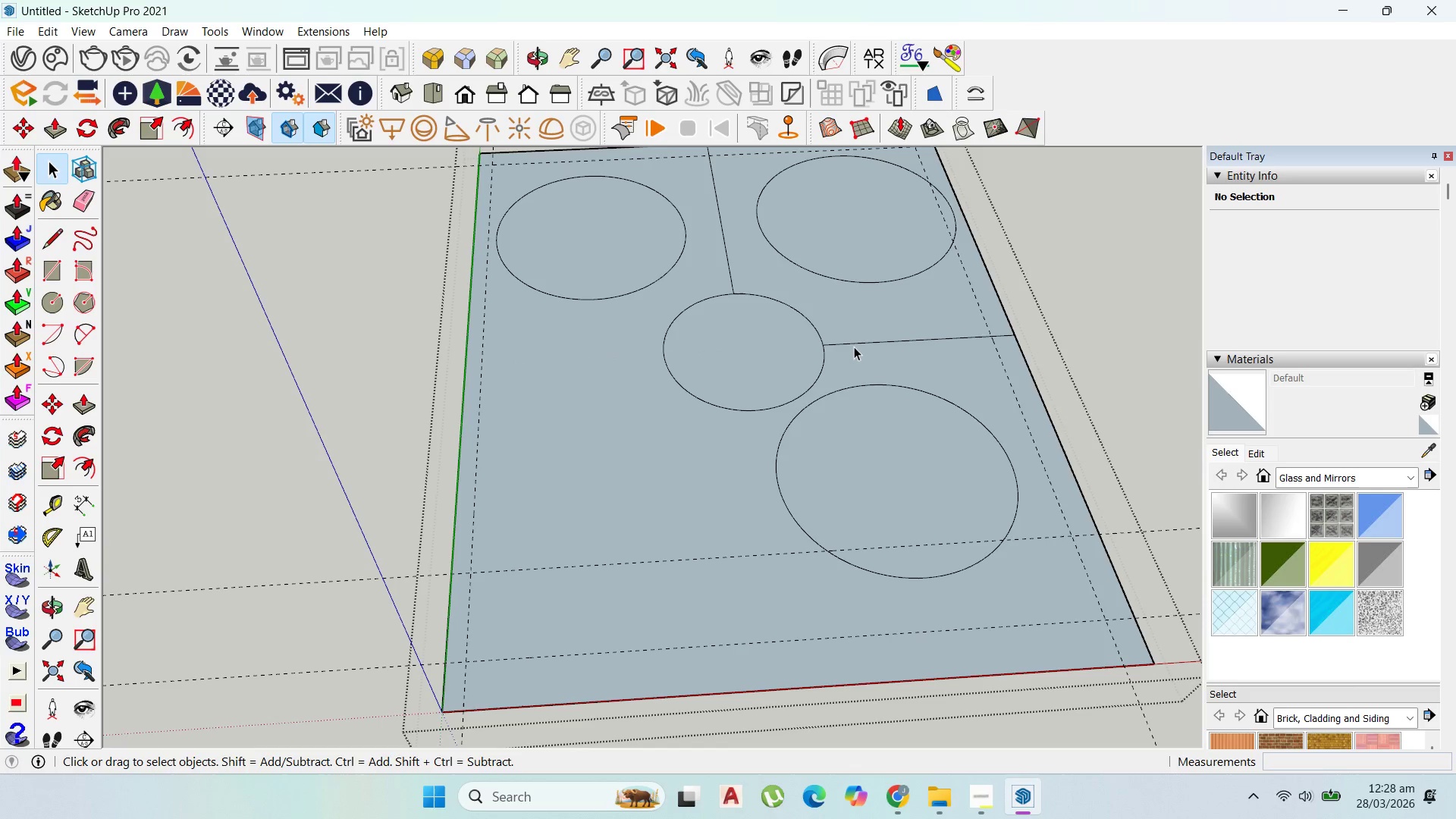 
left_click([854, 347])
 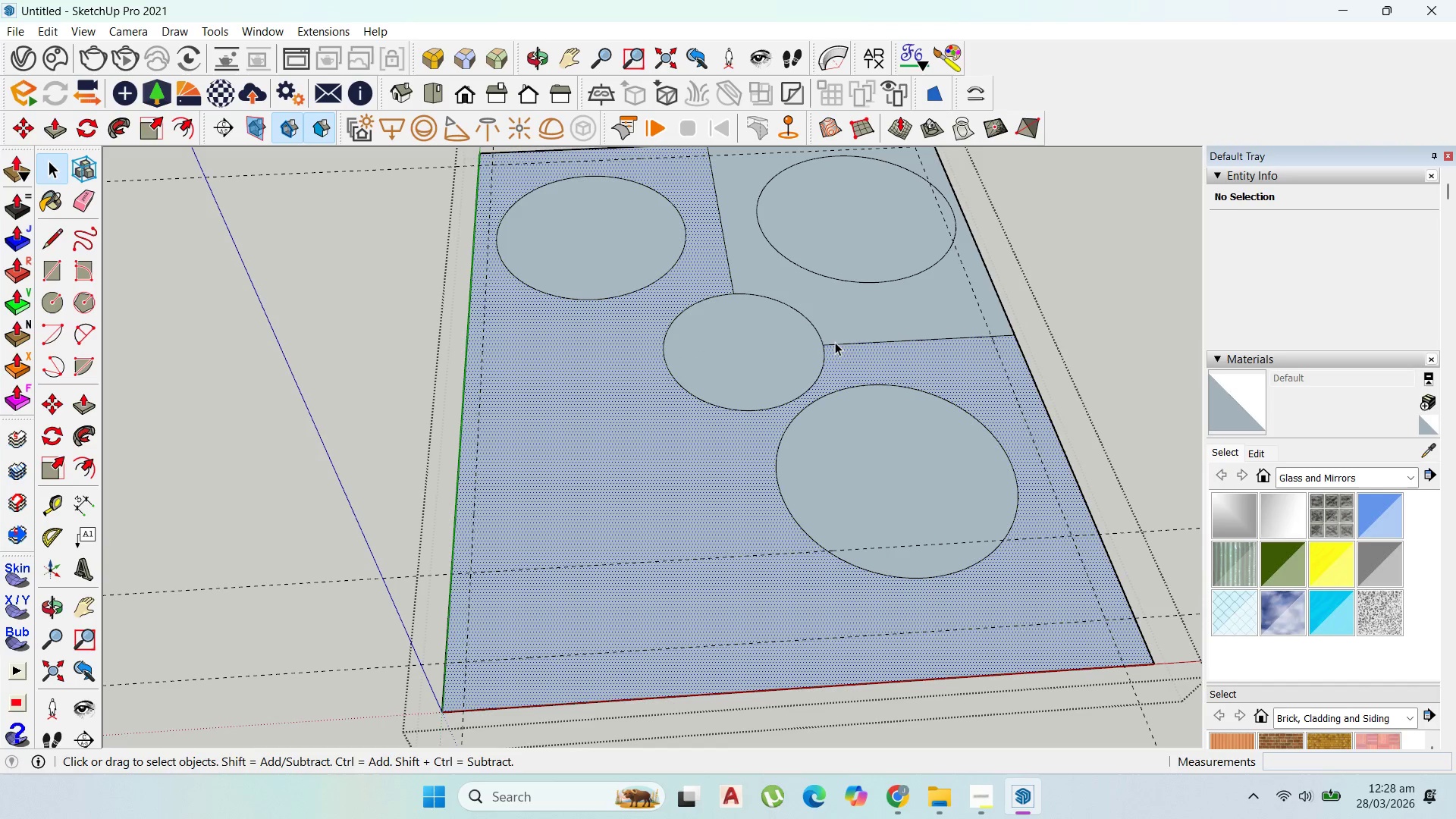 
left_click([841, 342])
 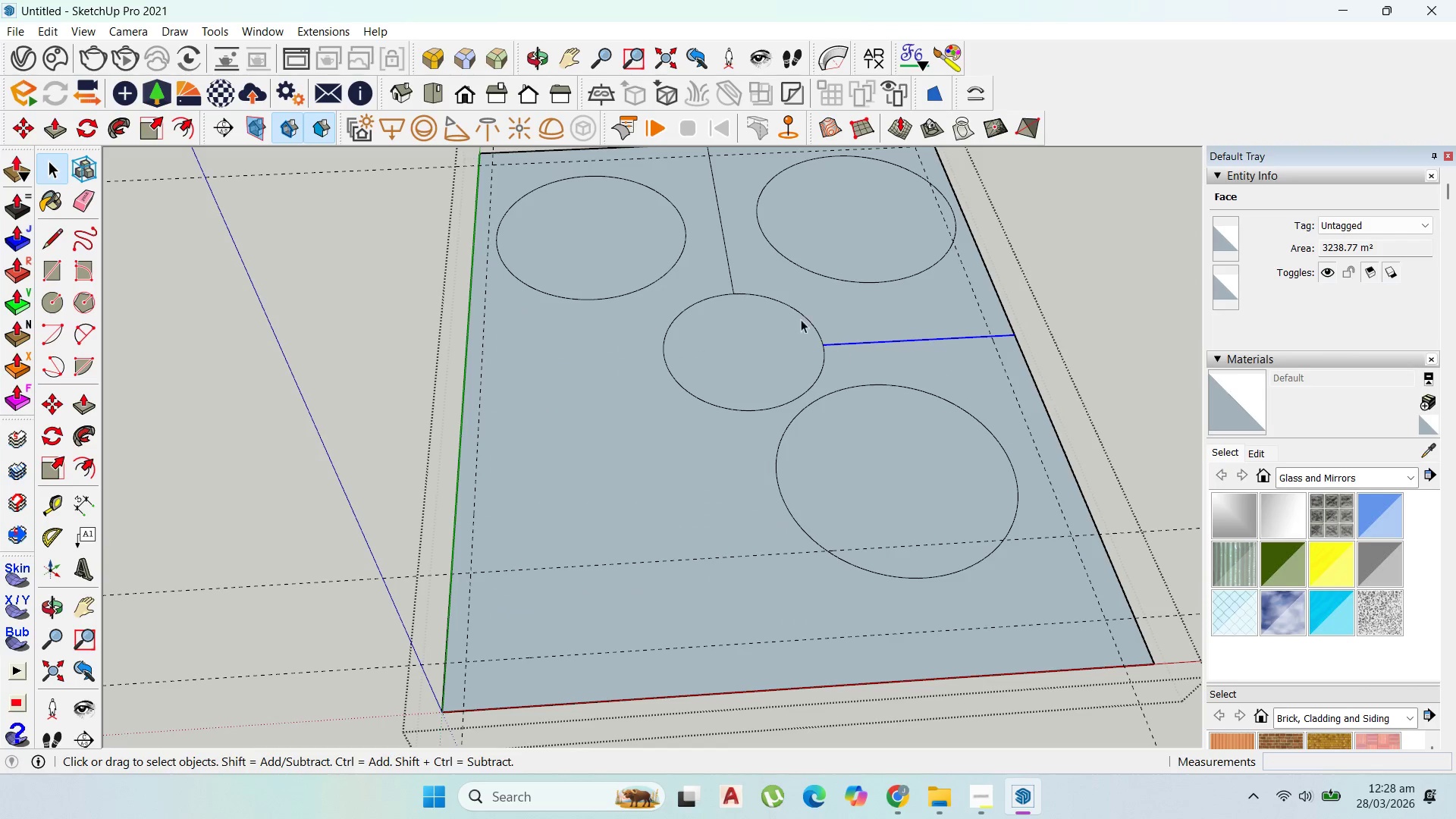 
key(Delete)
 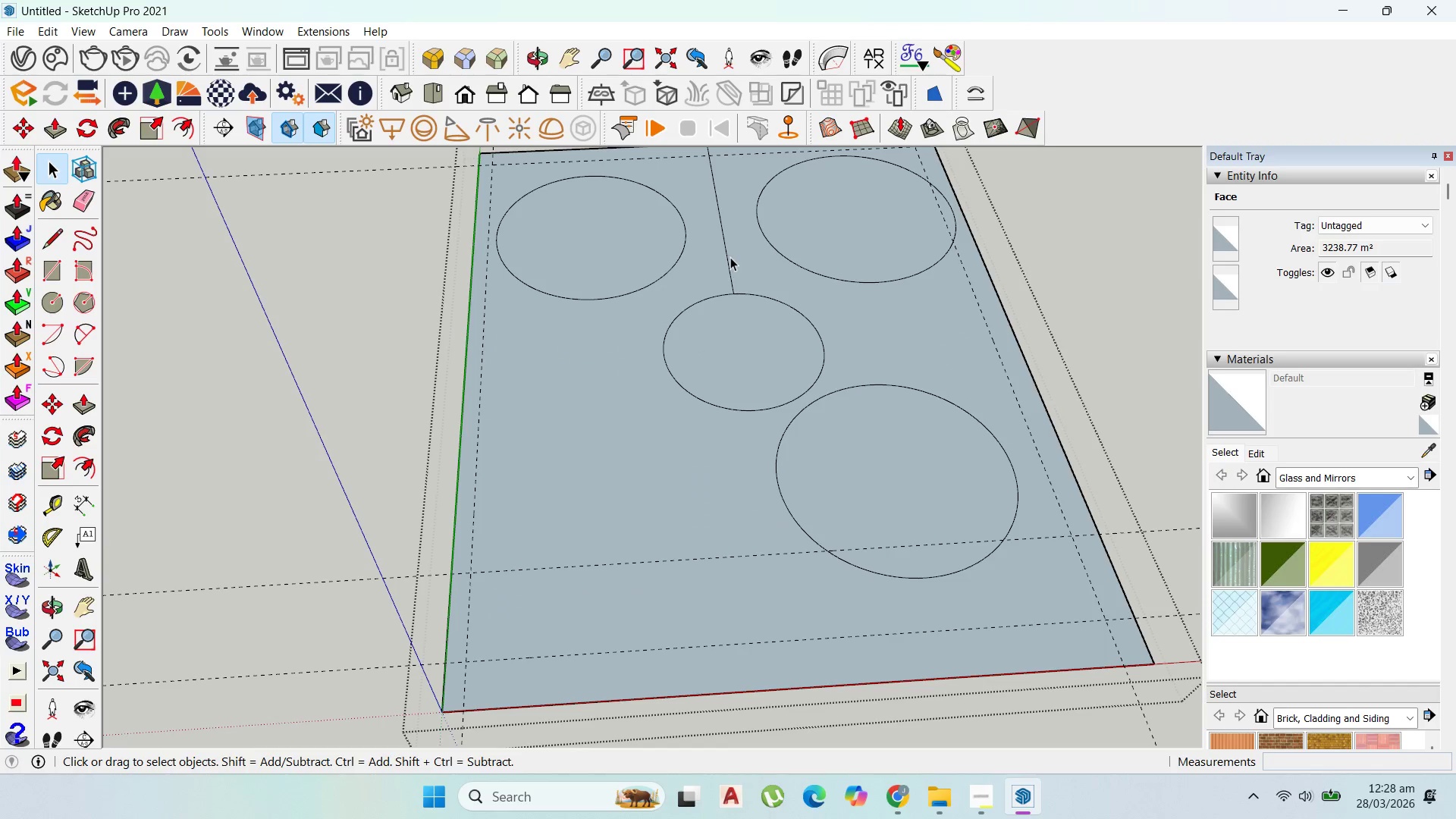 
left_click([730, 257])
 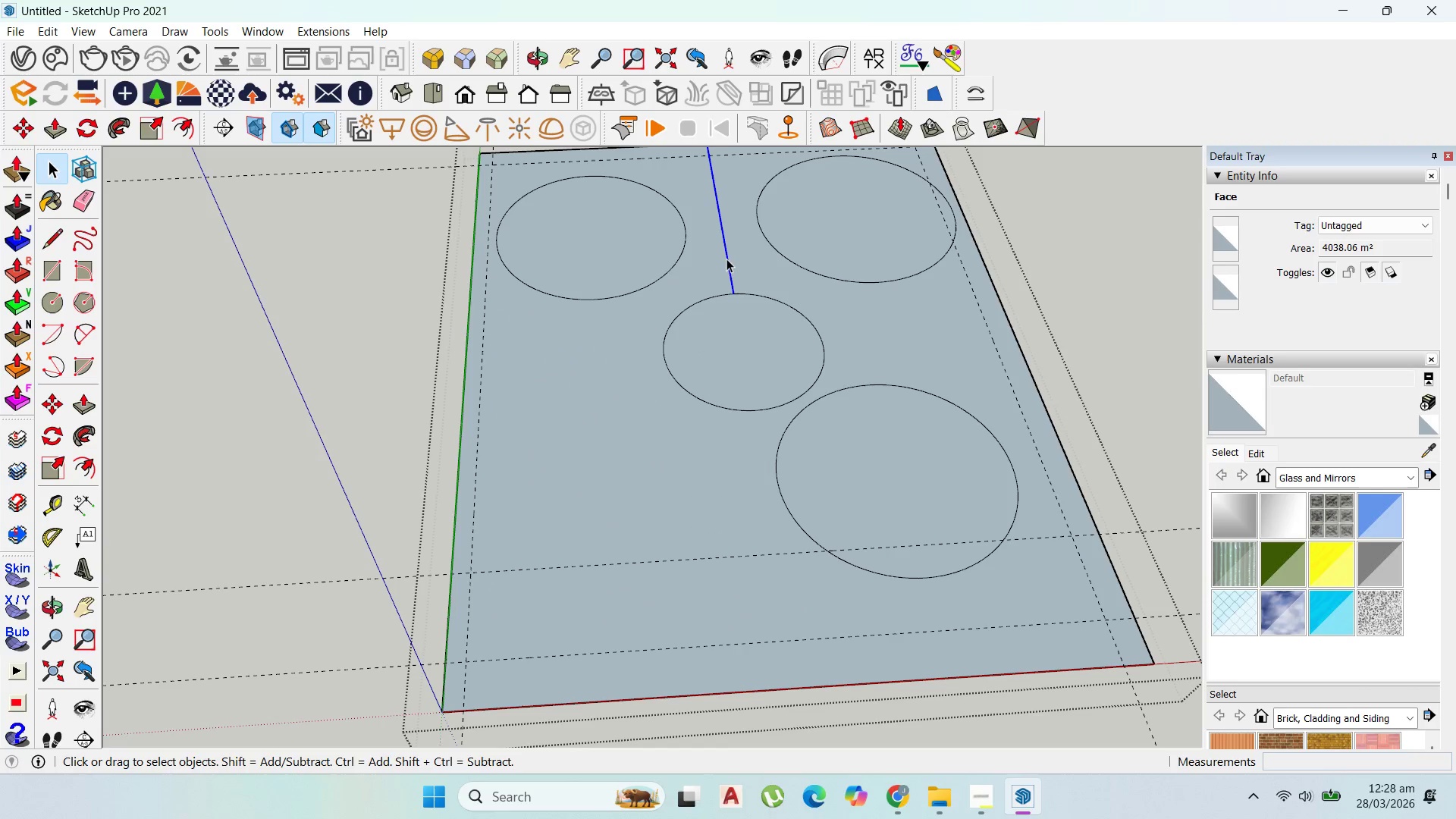 
key(Delete)
 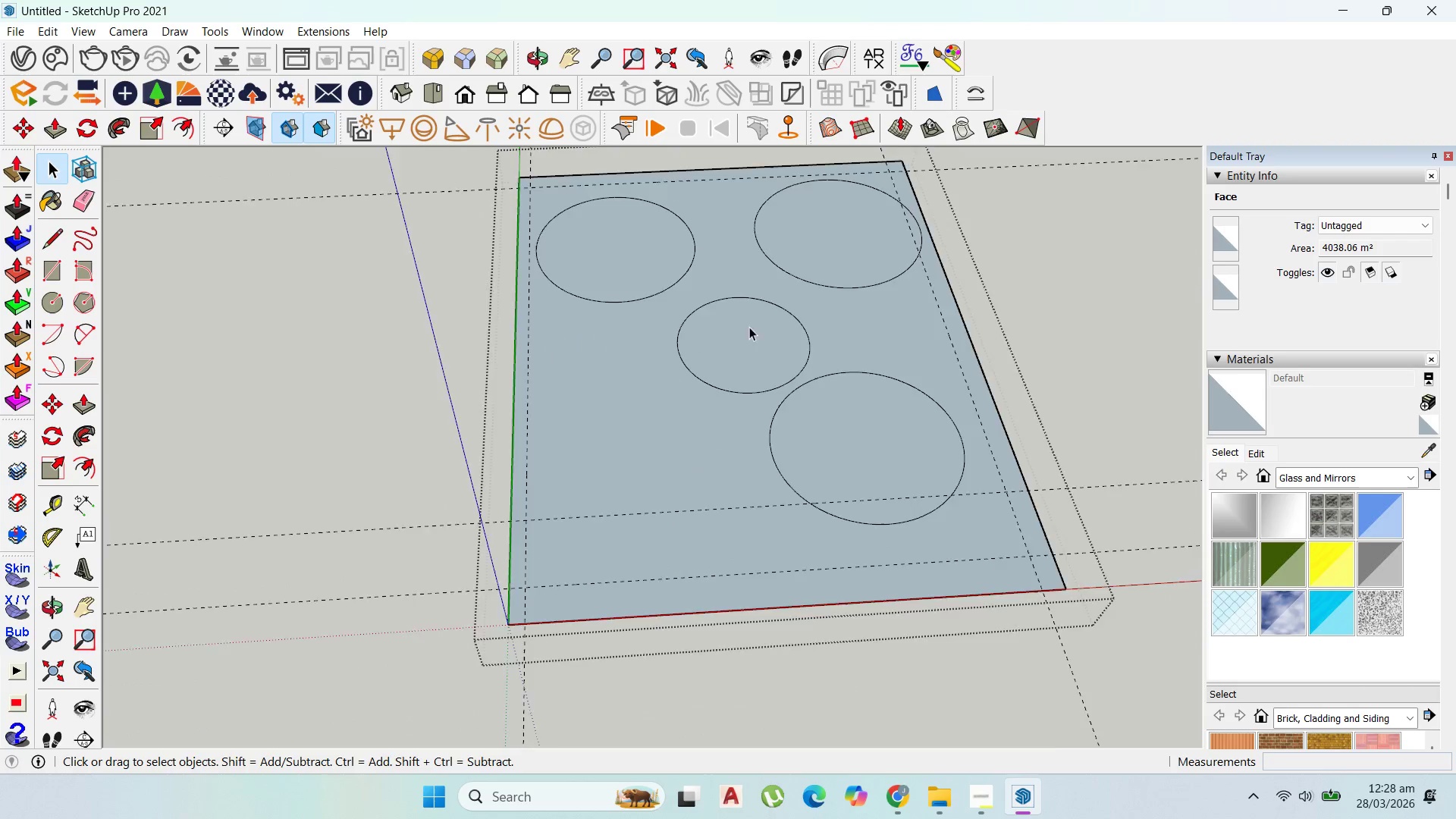 
double_click([811, 400])
 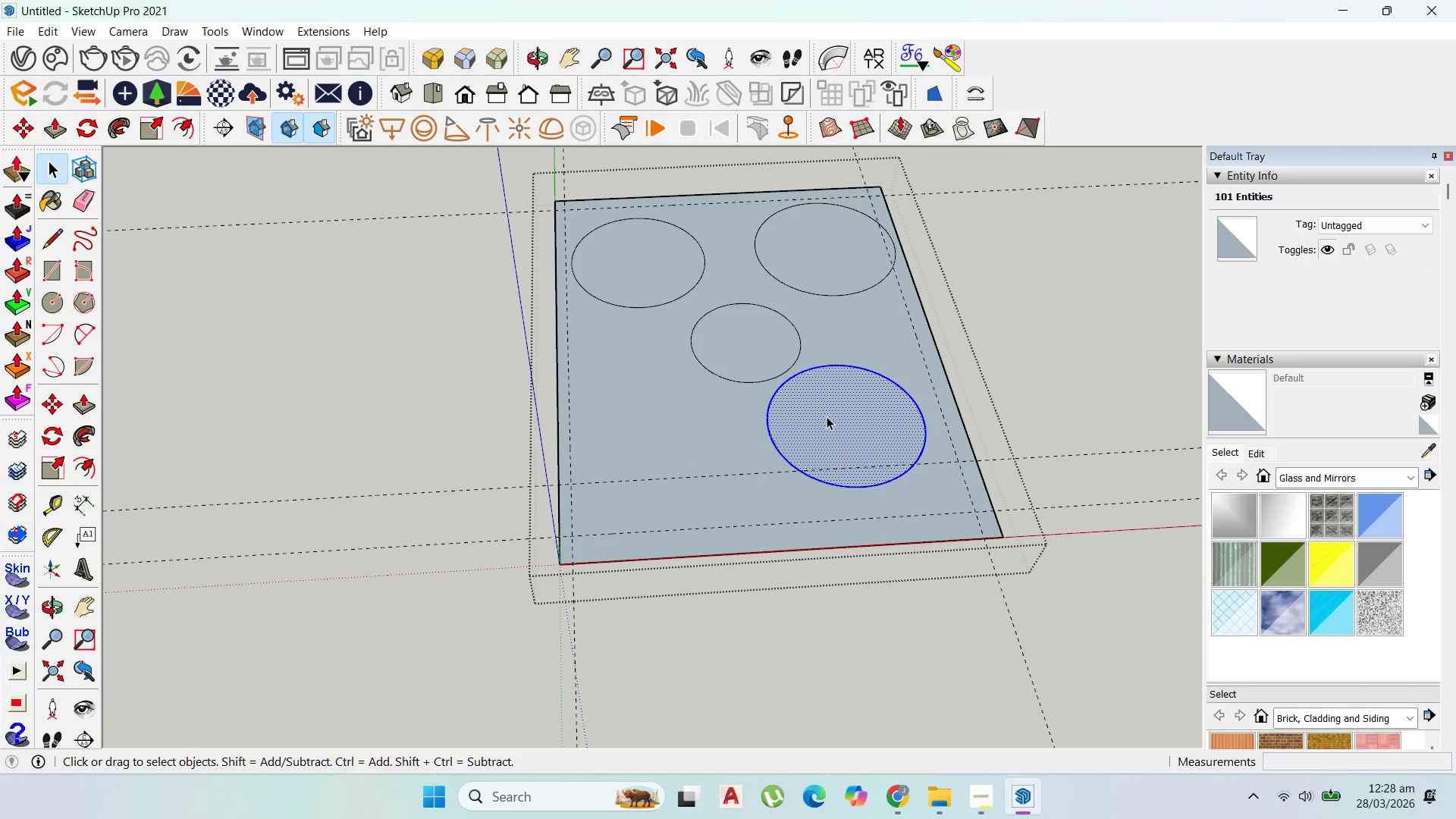 
scroll: coordinate [767, 346], scroll_direction: down, amount: 4.0
 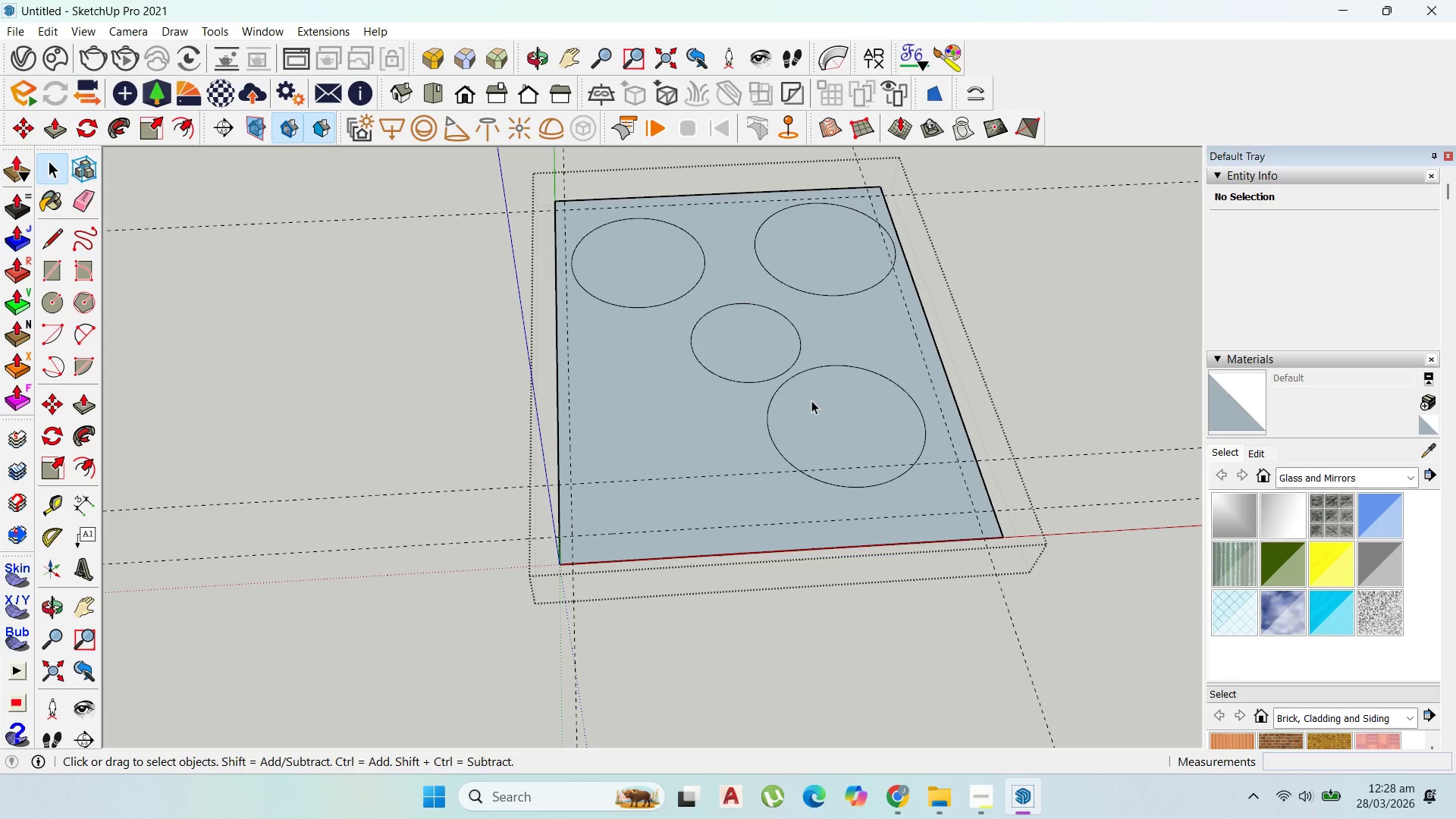 
hold_key(key=ShiftLeft, duration=0.53)
left_click([833, 410])
 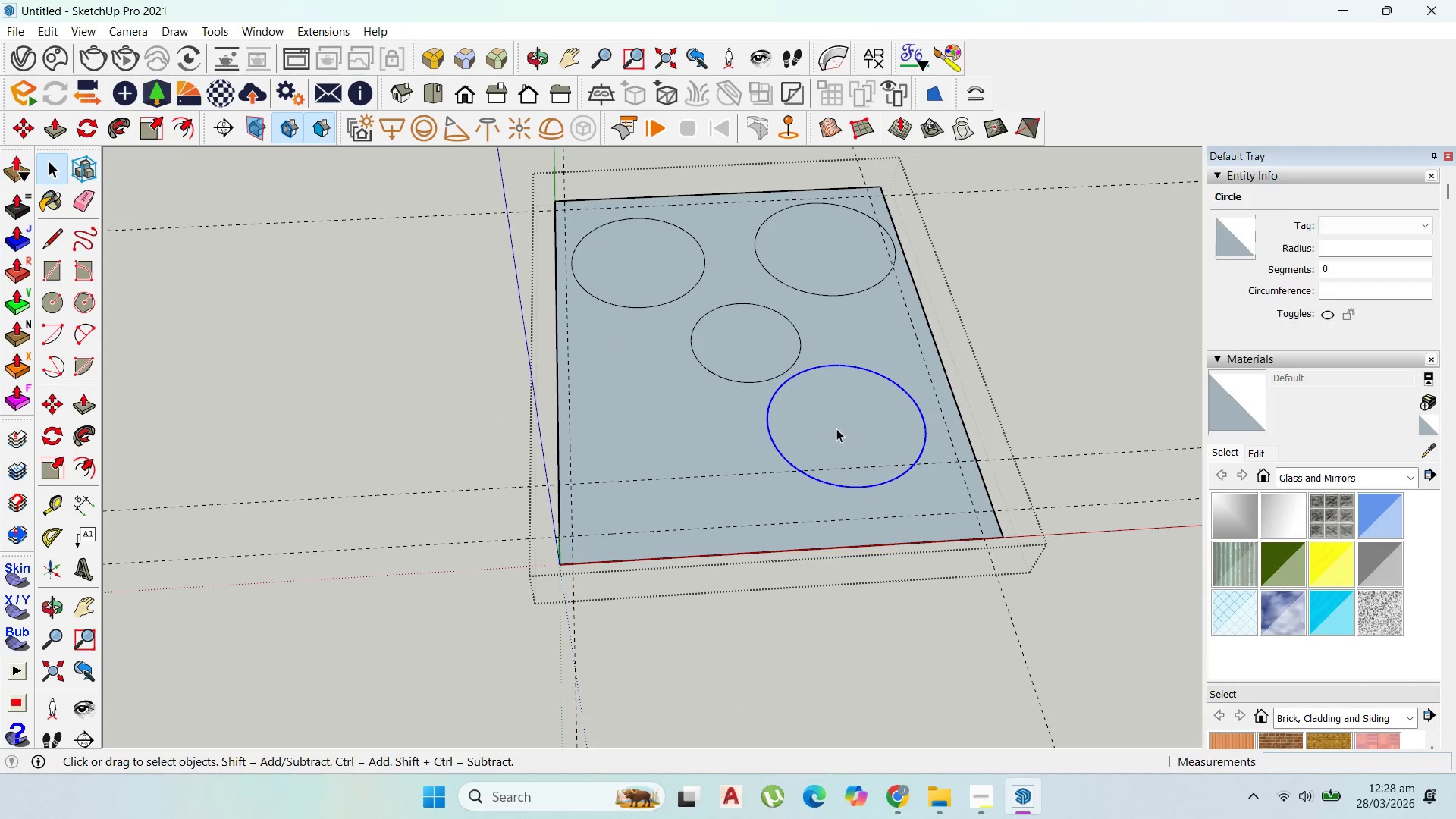 
key(M)
 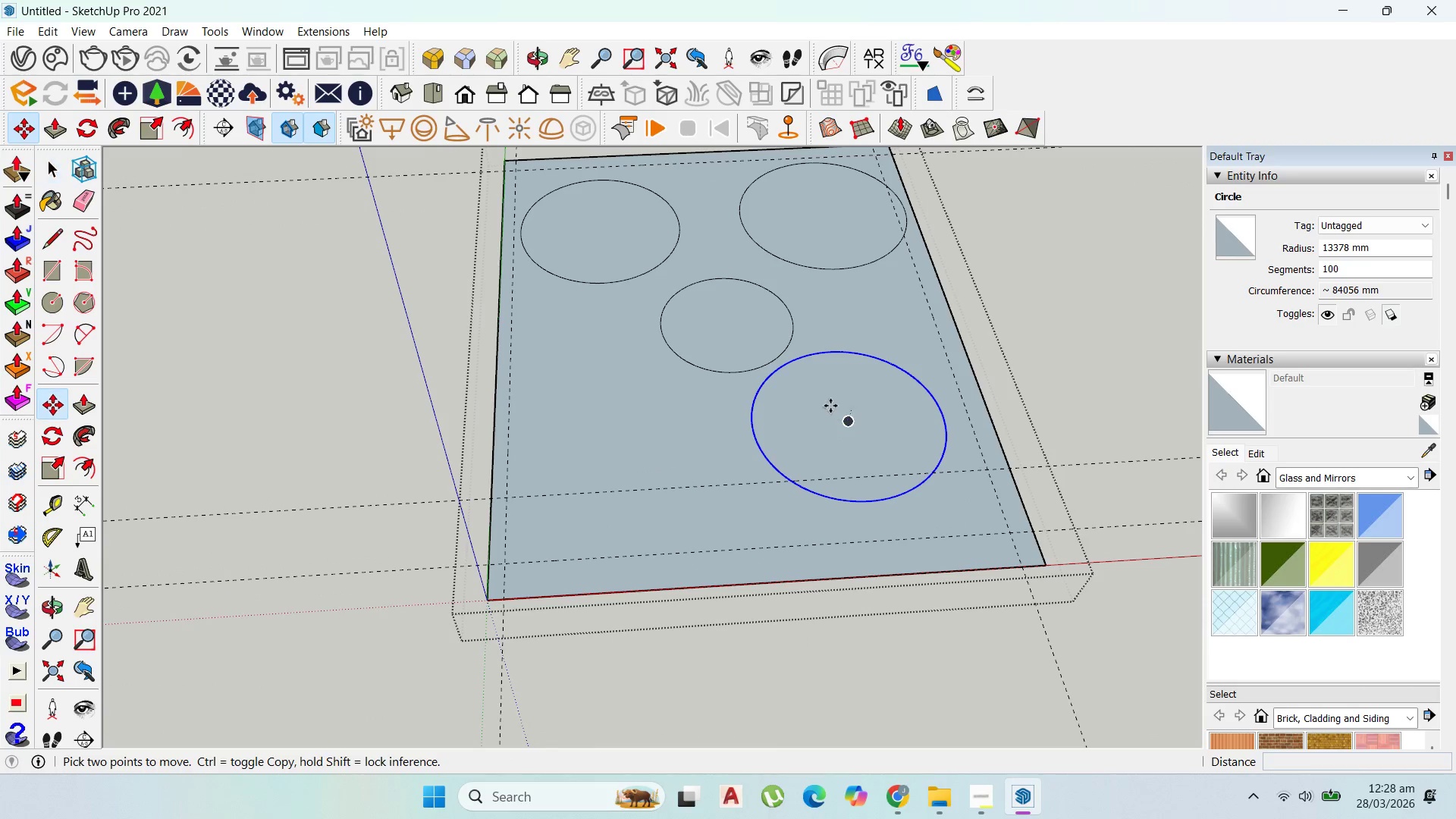 
left_click([830, 405])
 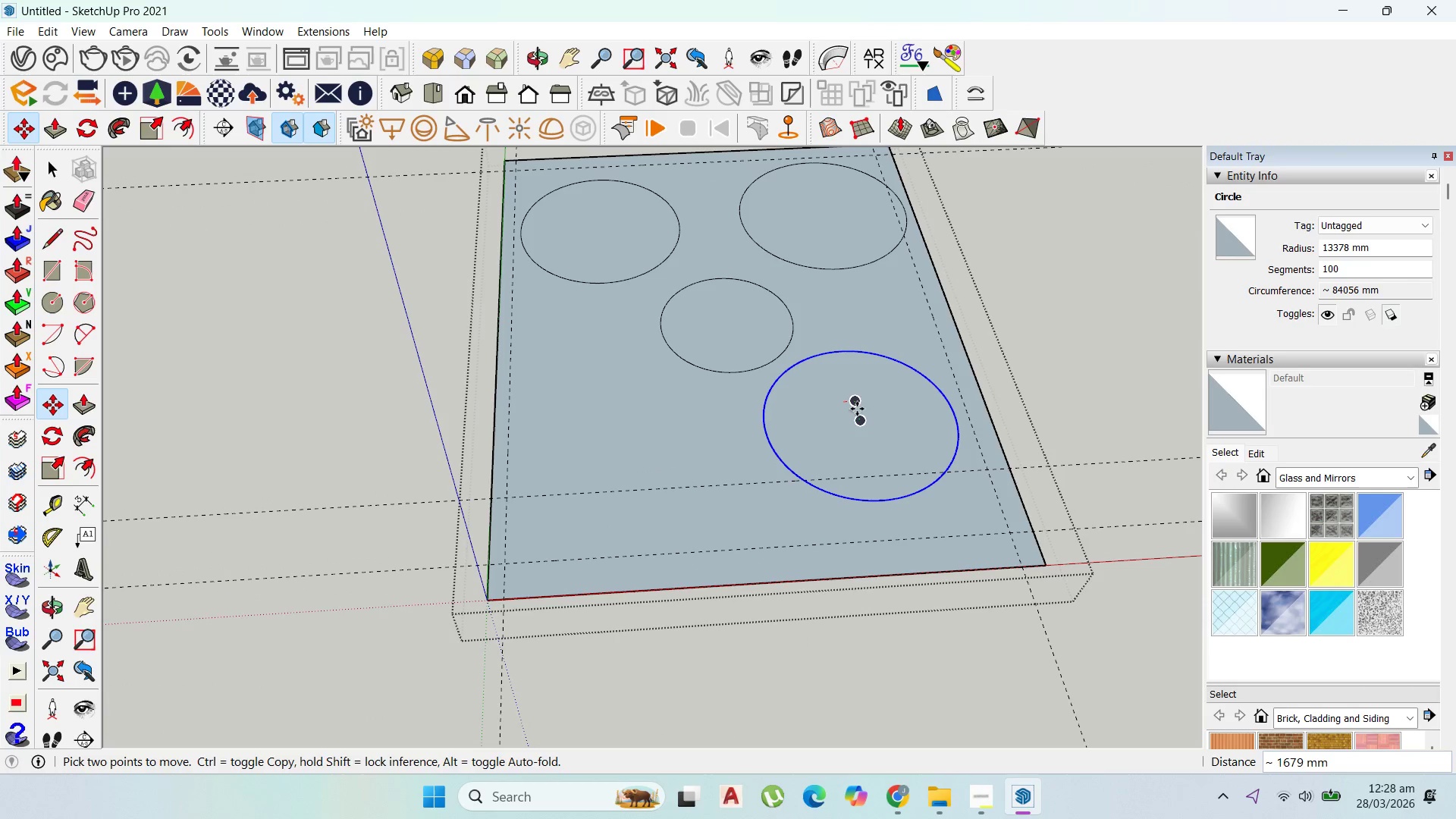 
scroll: coordinate [860, 411], scroll_direction: up, amount: 3.0
 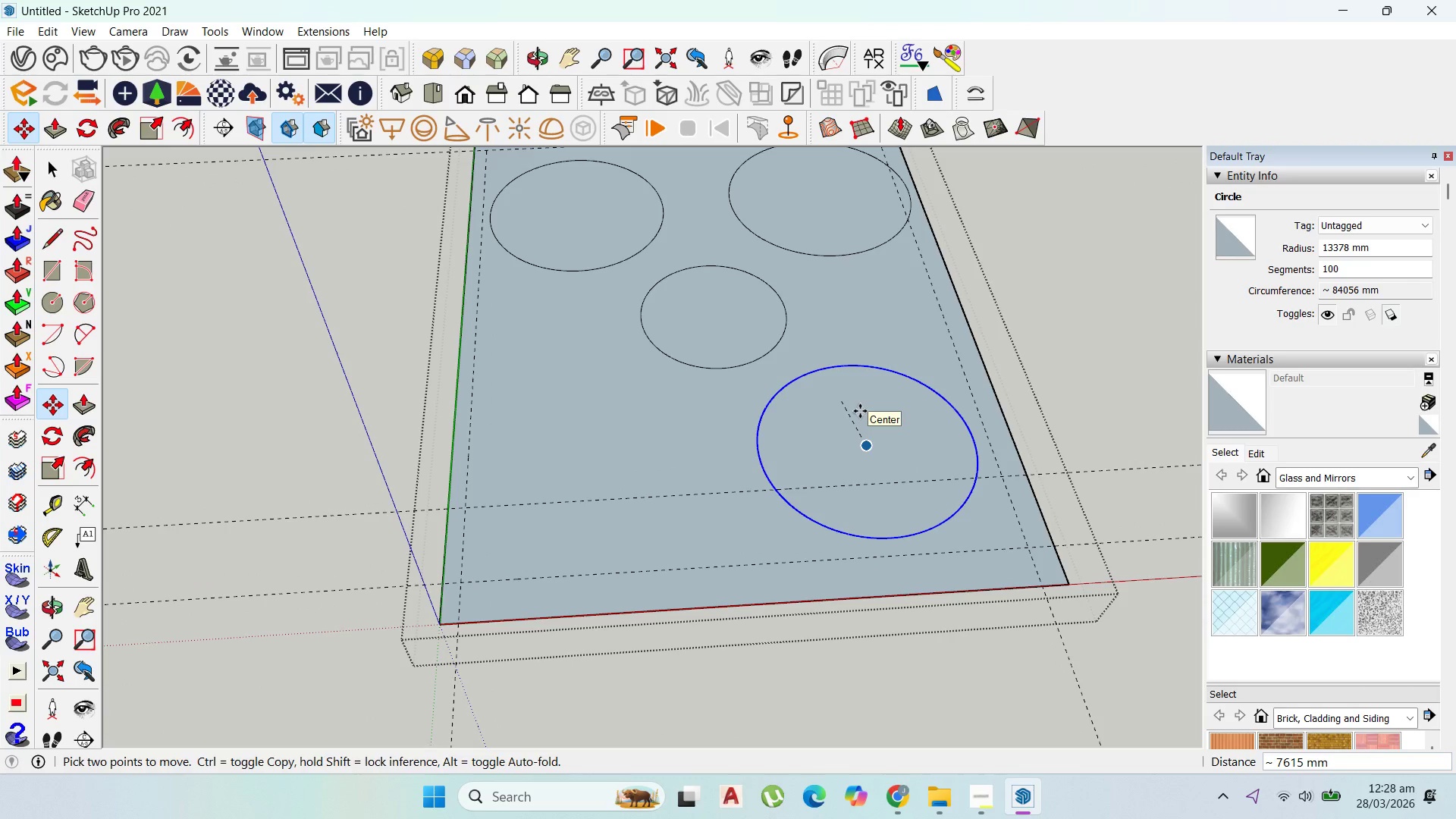 
left_click([860, 411])
 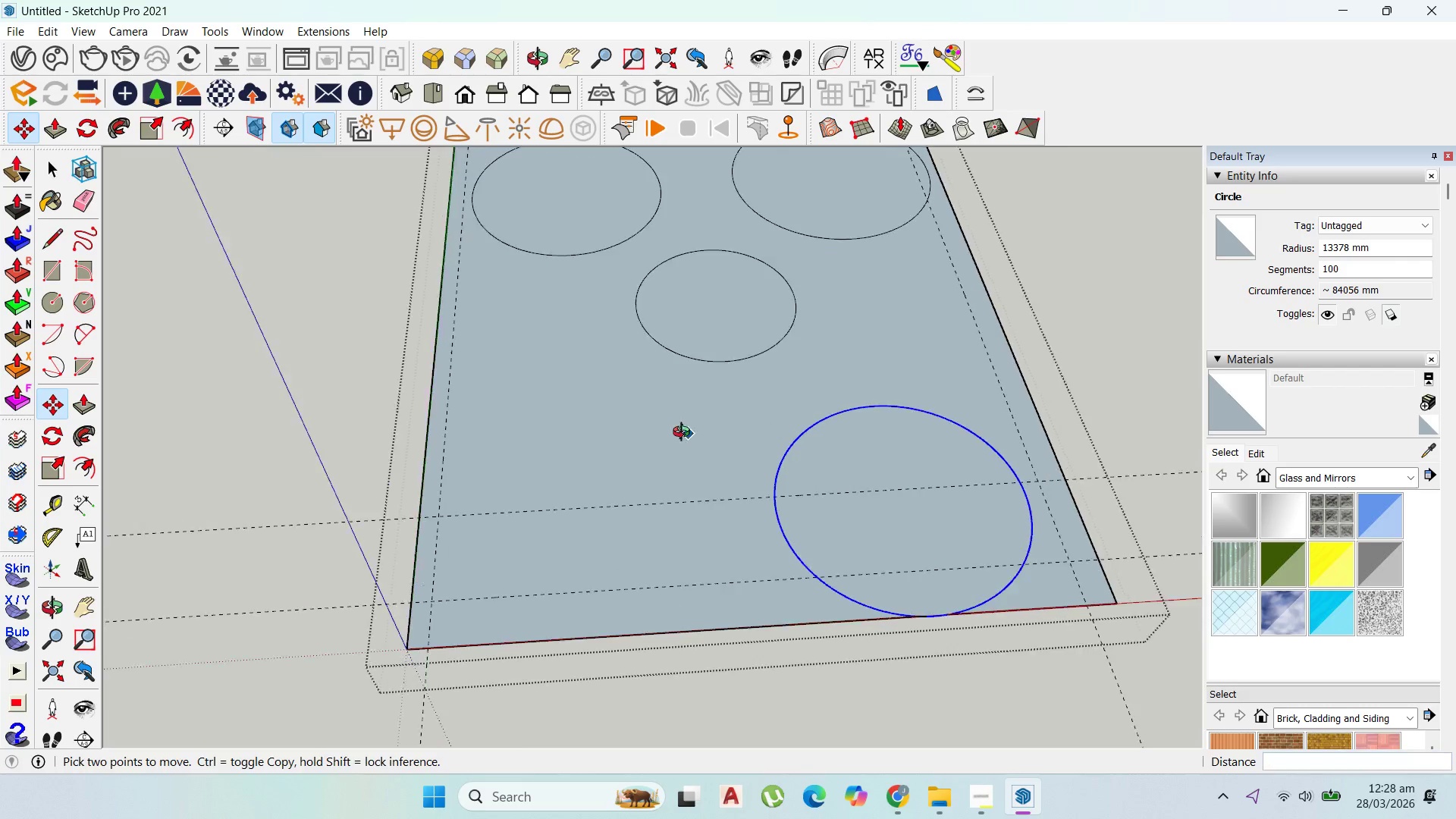 
scroll: coordinate [691, 434], scroll_direction: up, amount: 1.0
 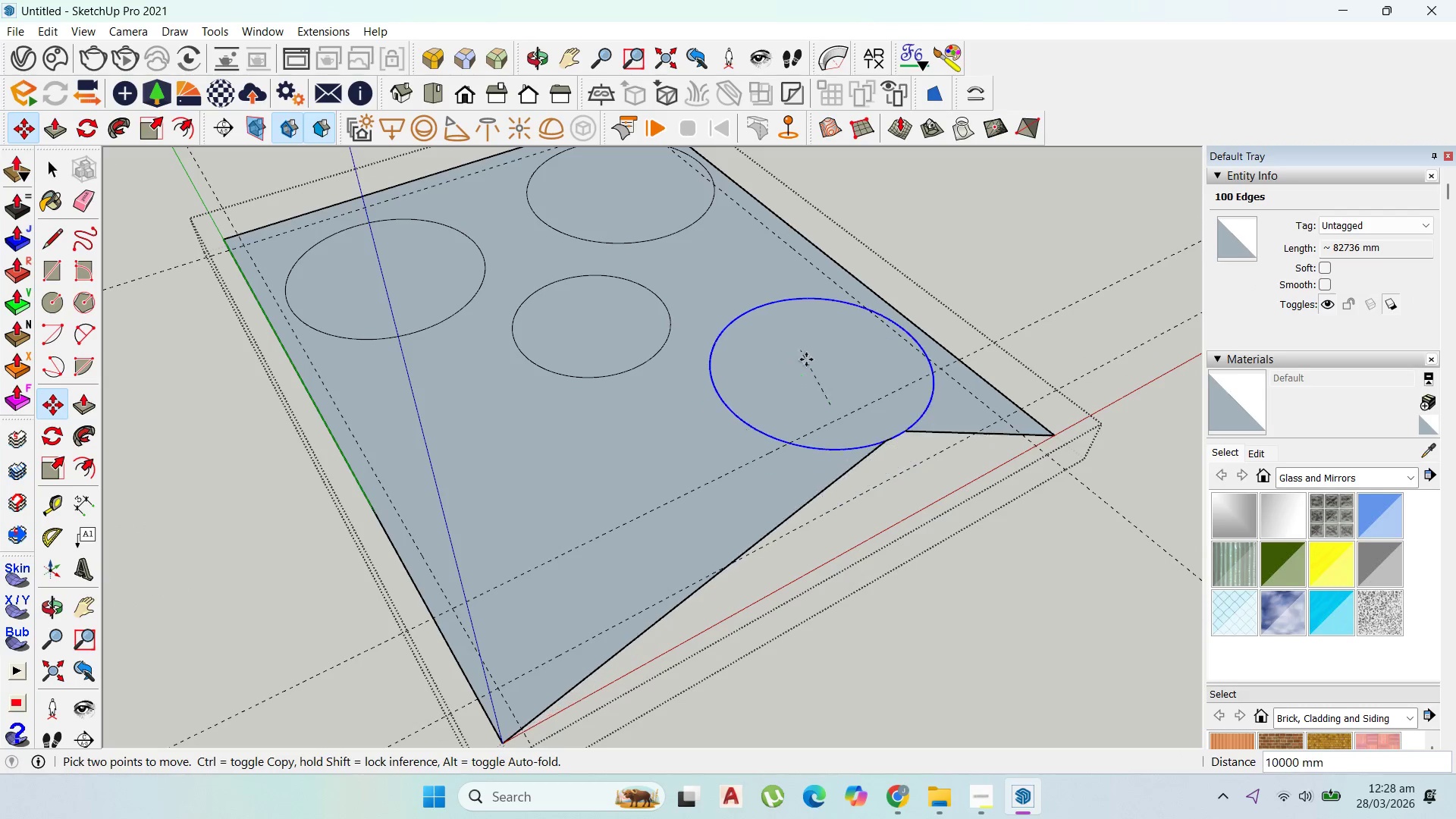 
key(Backquote)
 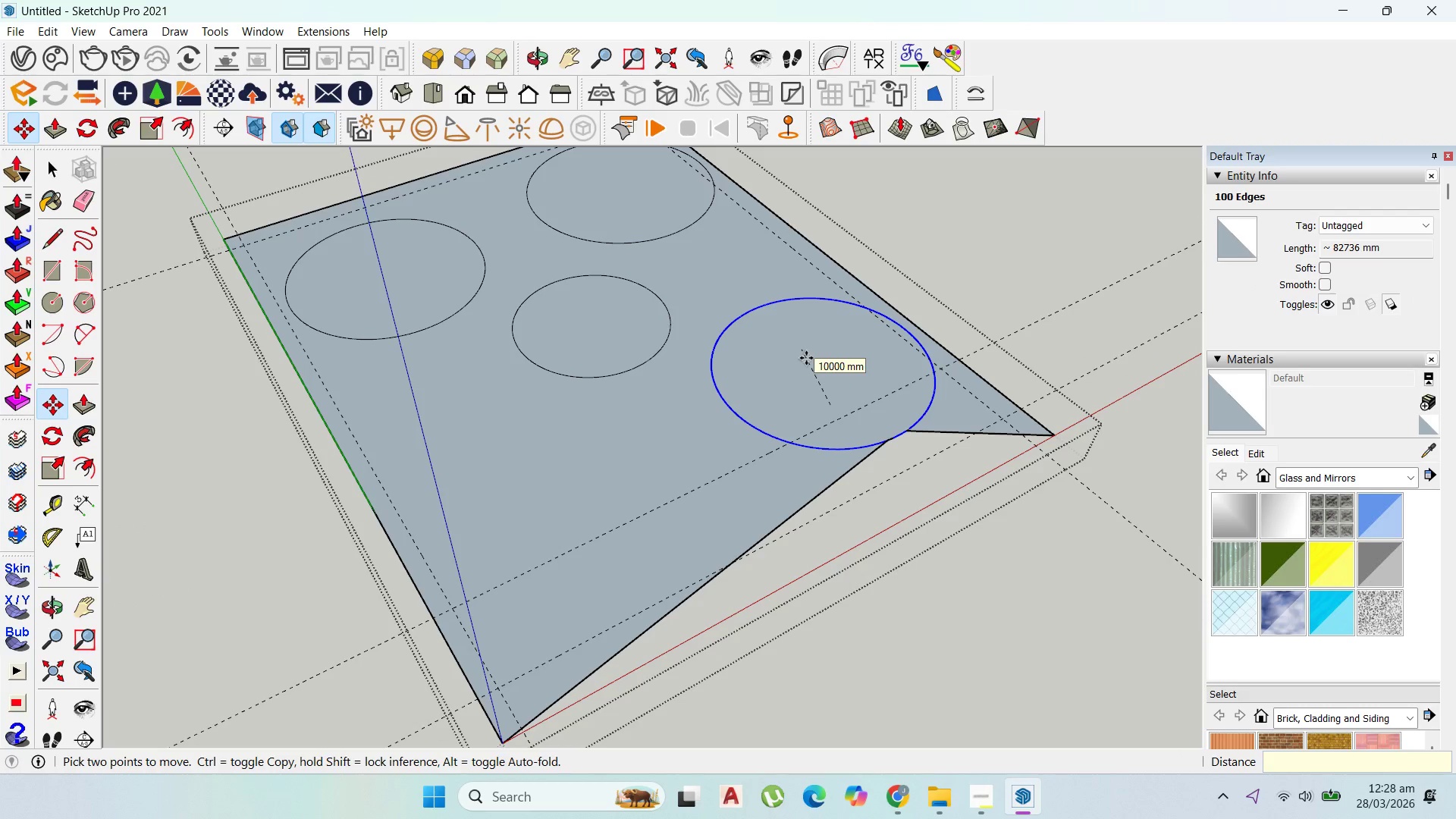 
key(Escape)
 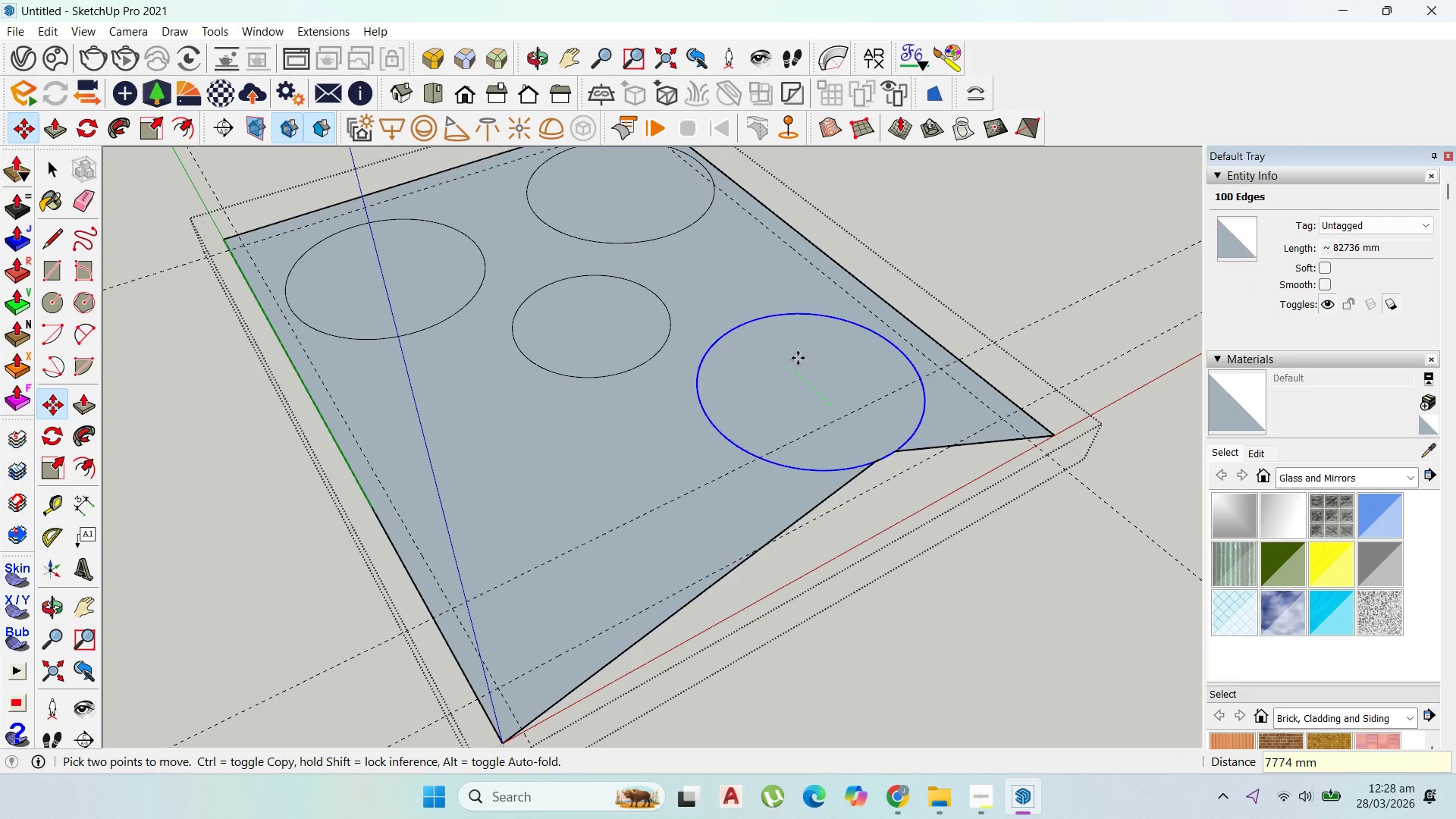 
key(Escape)
 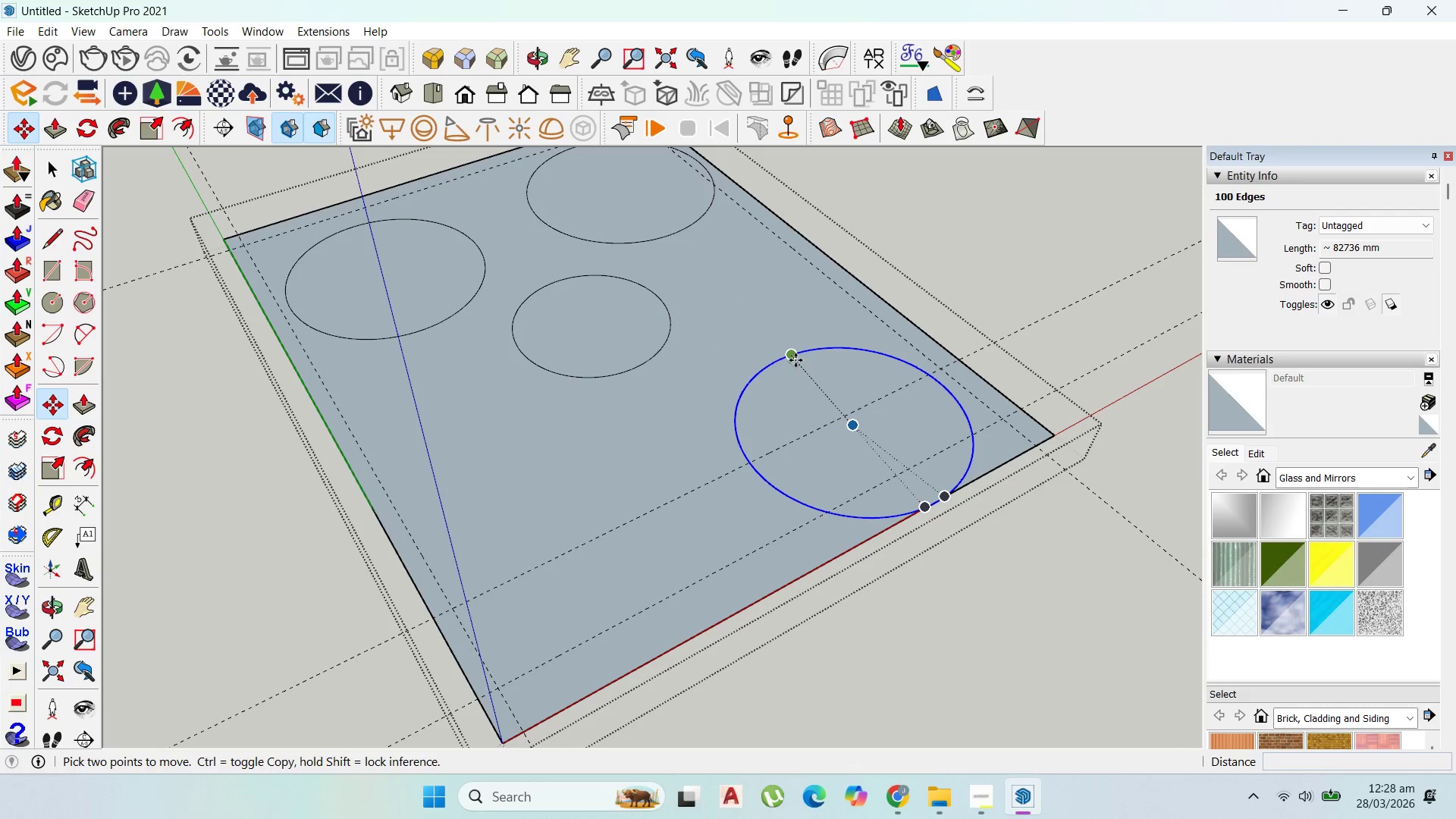 
key(Control+ControlLeft)
 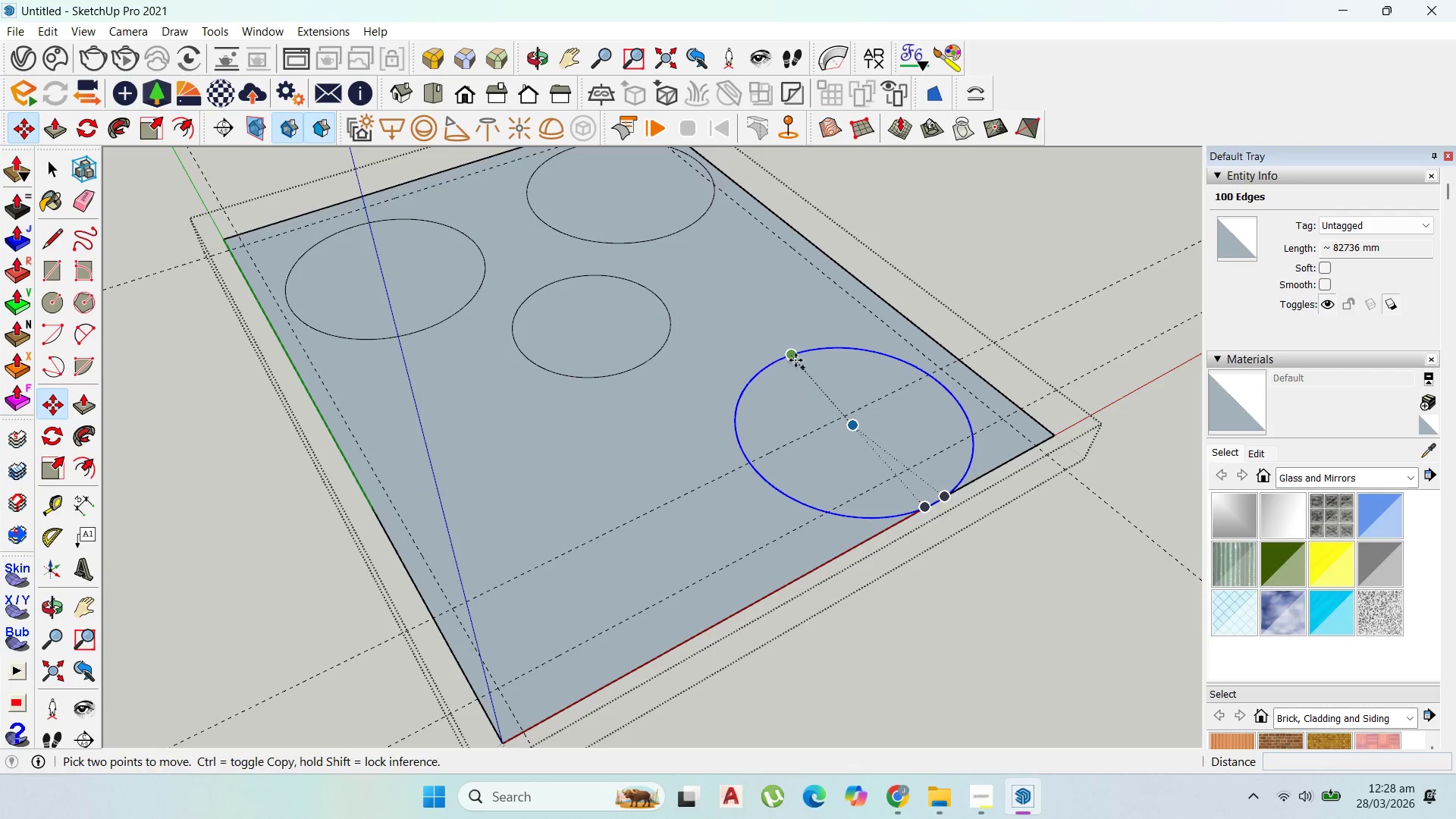 
key(Control+ControlLeft)
 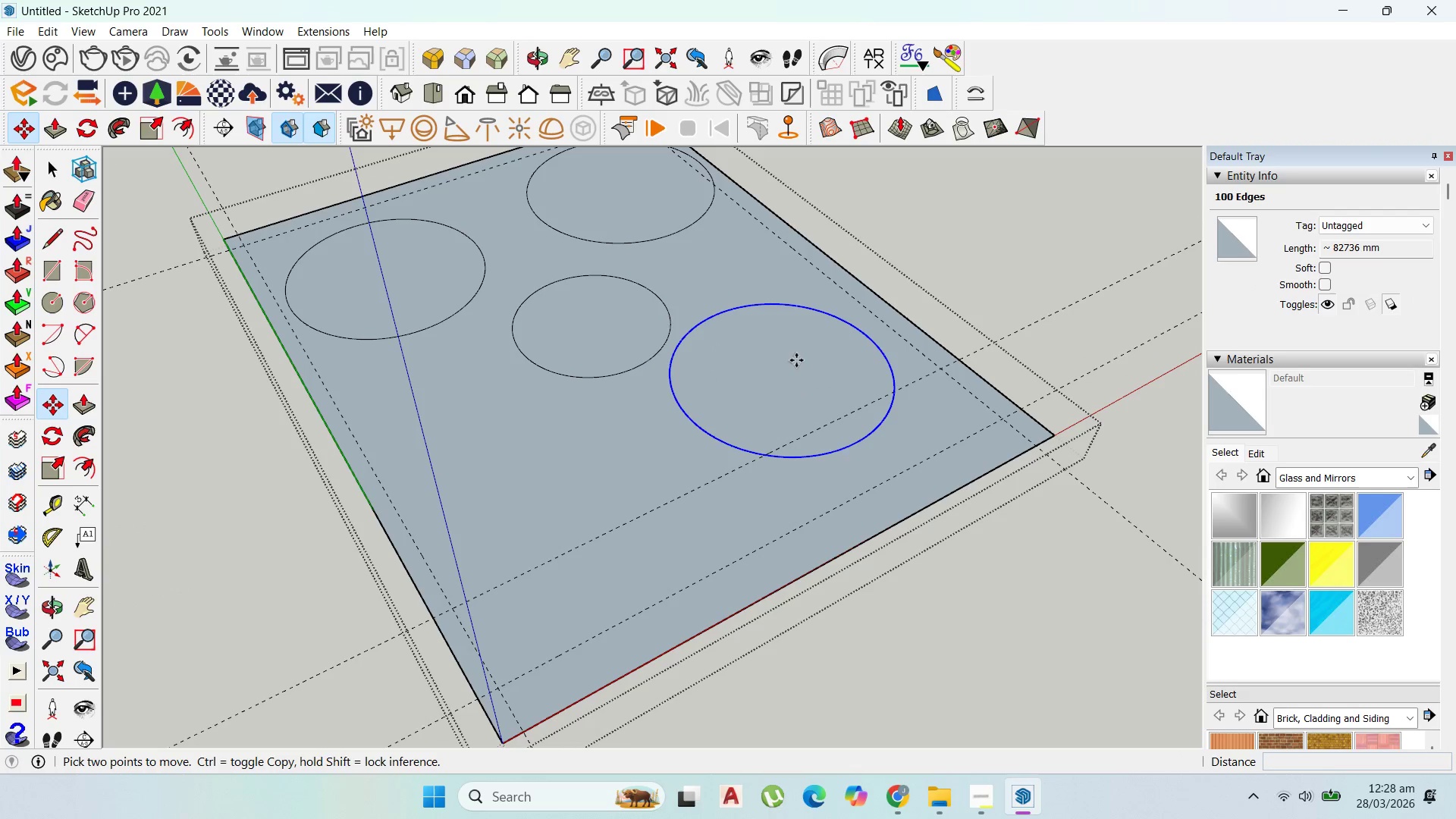 
key(Control+Z)
 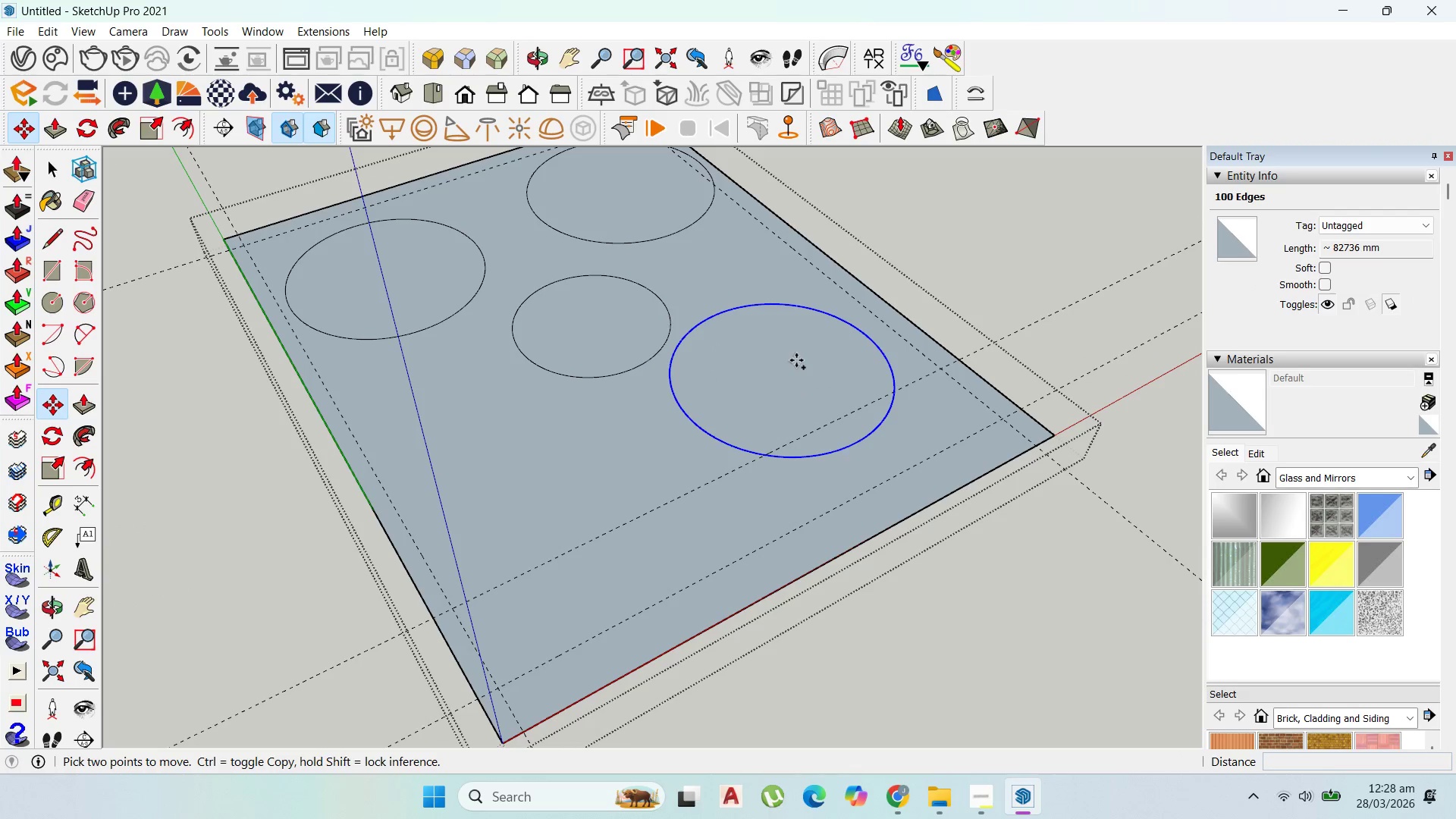 
key(Control+ControlLeft)
 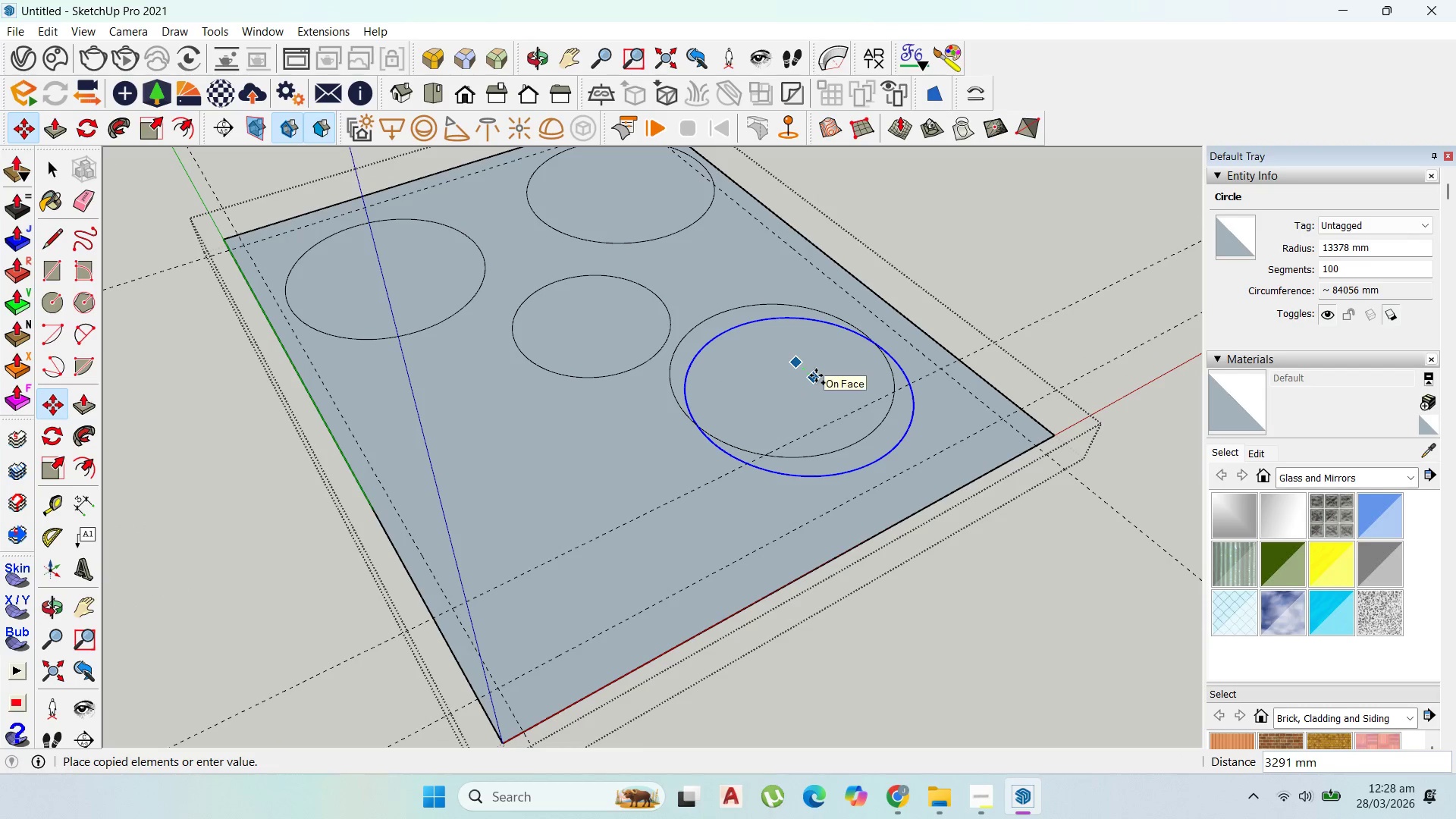 
key(Control+ControlLeft)
 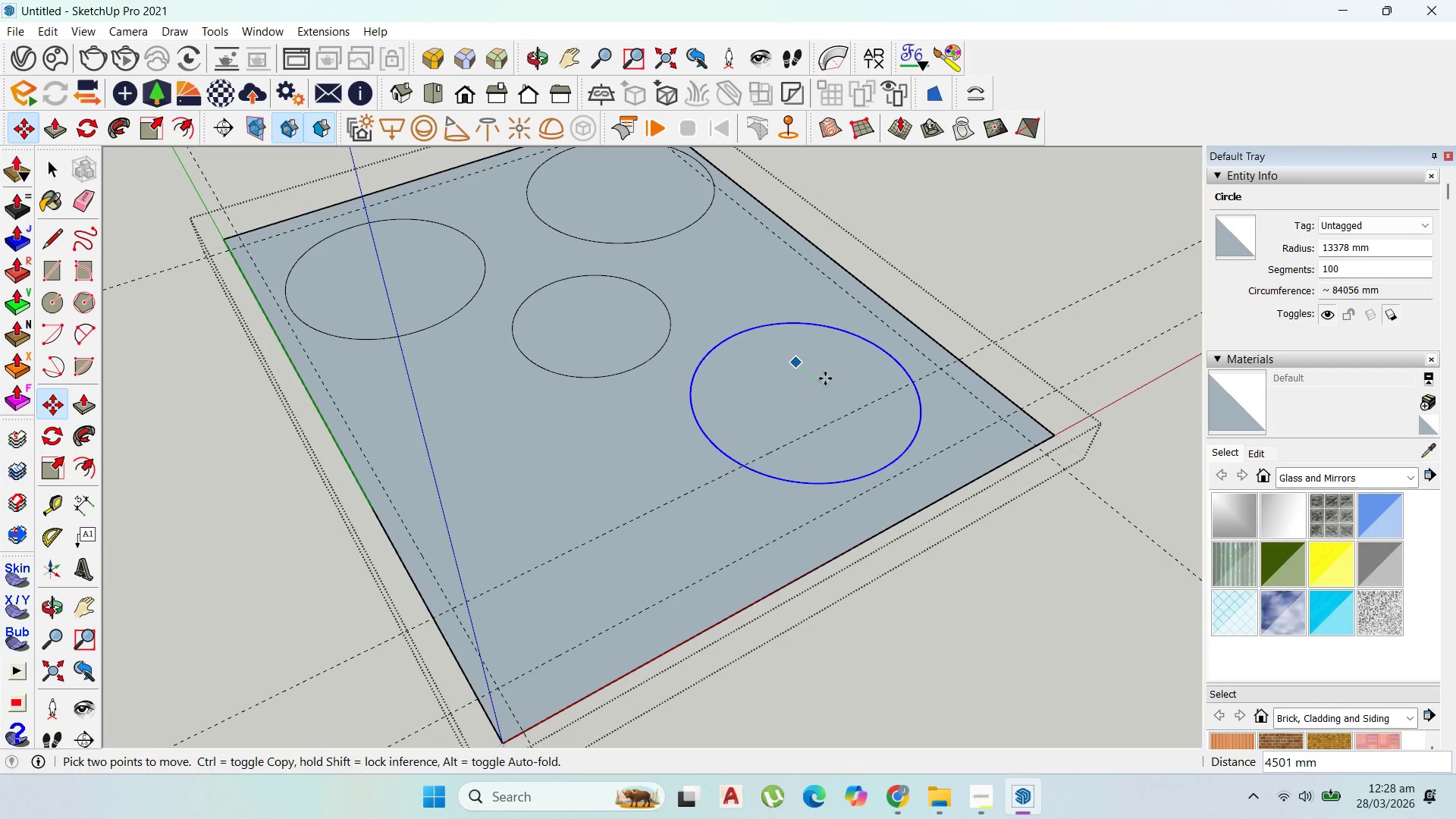 
left_click([825, 378])
 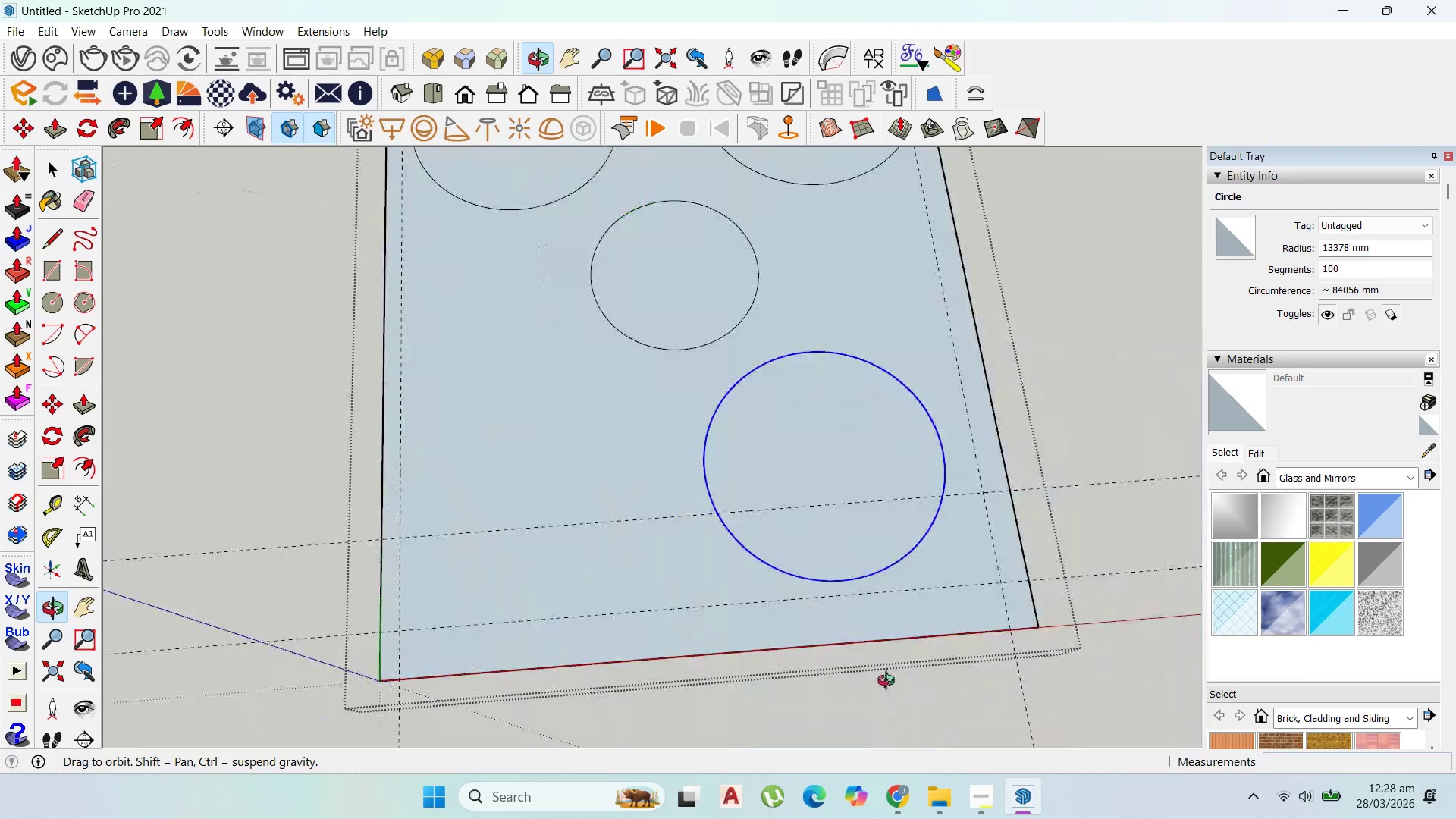 
scroll: coordinate [806, 402], scroll_direction: up, amount: 1.0
 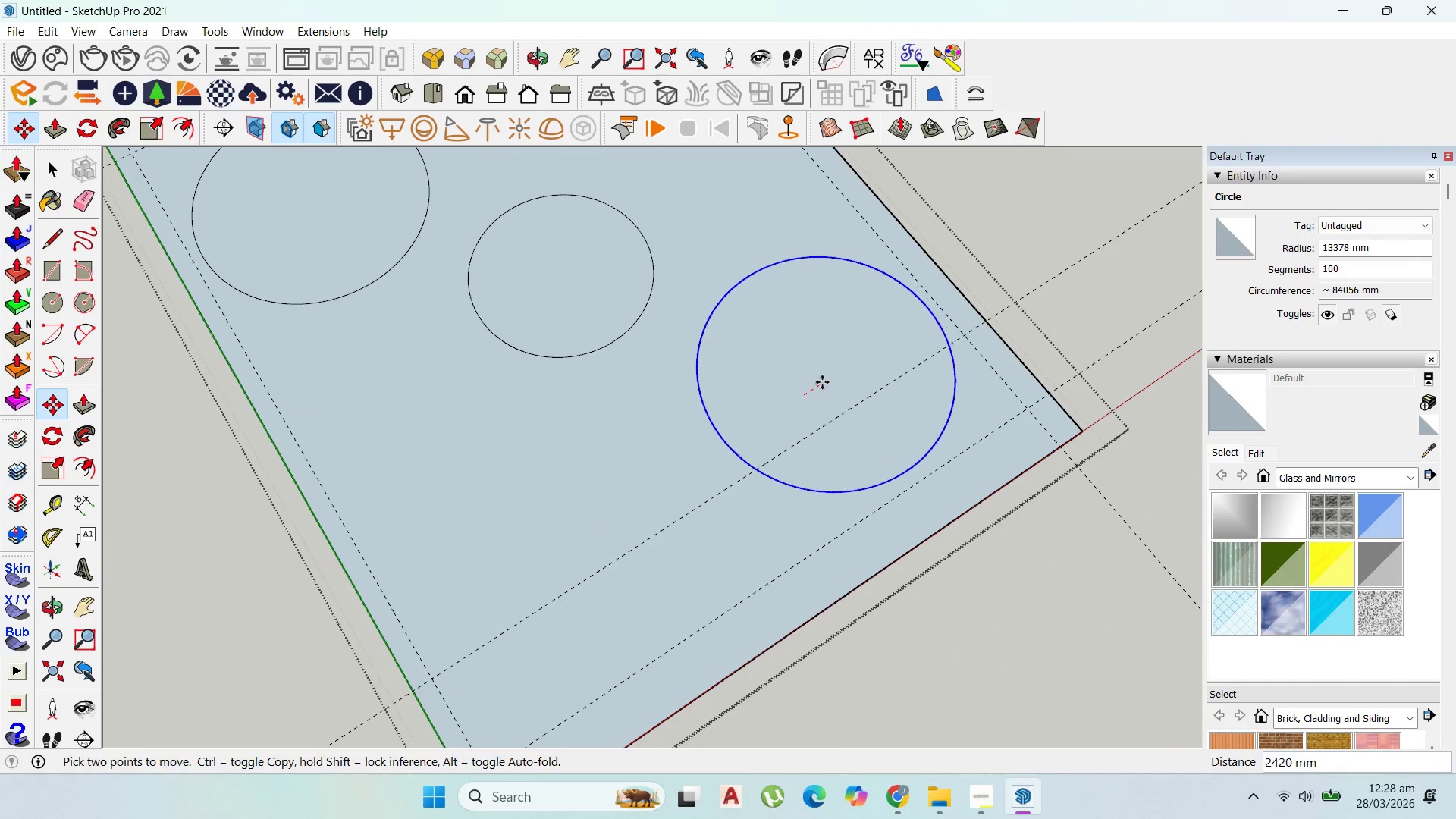 
left_click([821, 382])
 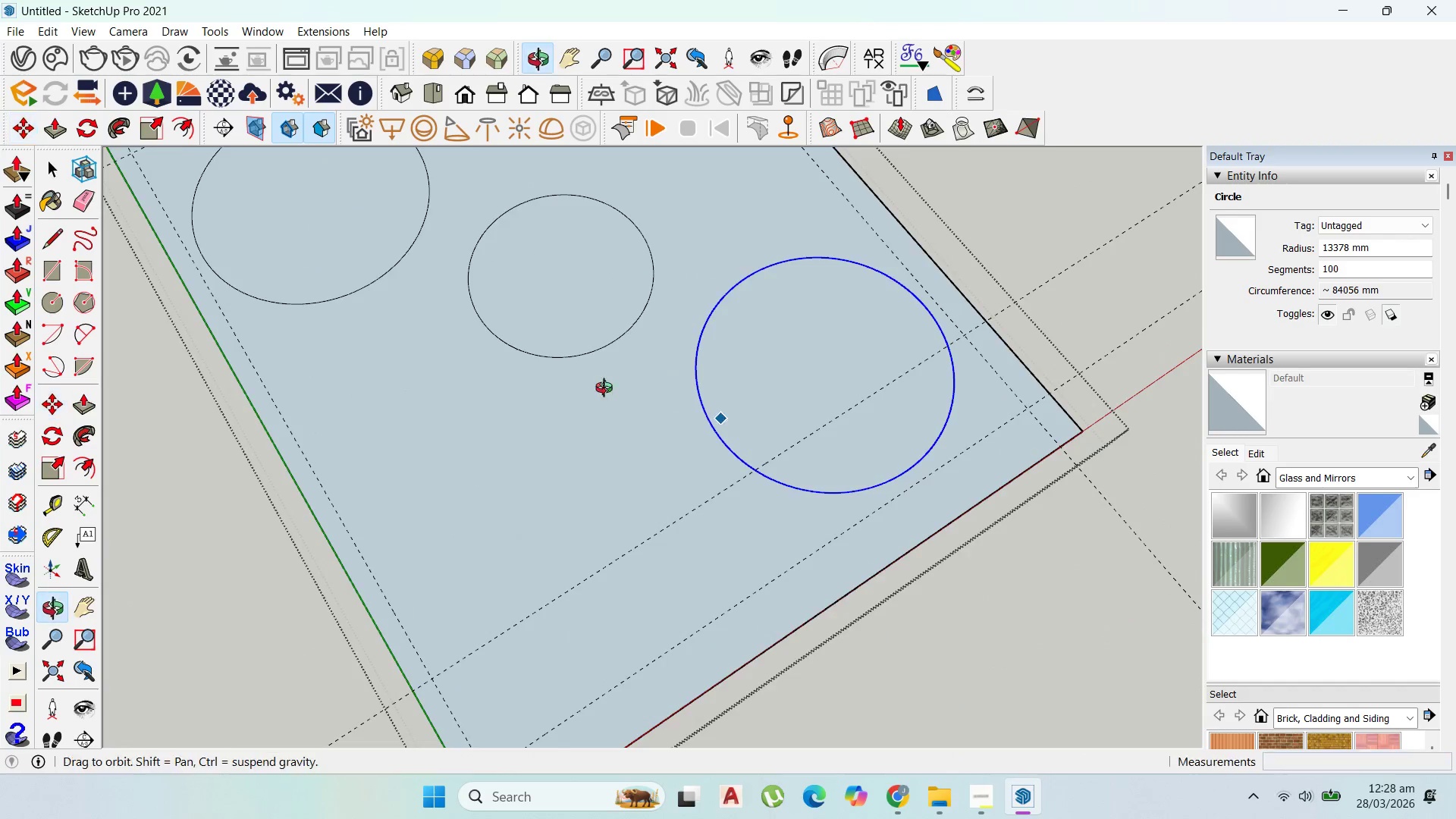 
scroll: coordinate [702, 417], scroll_direction: up, amount: 1.0
 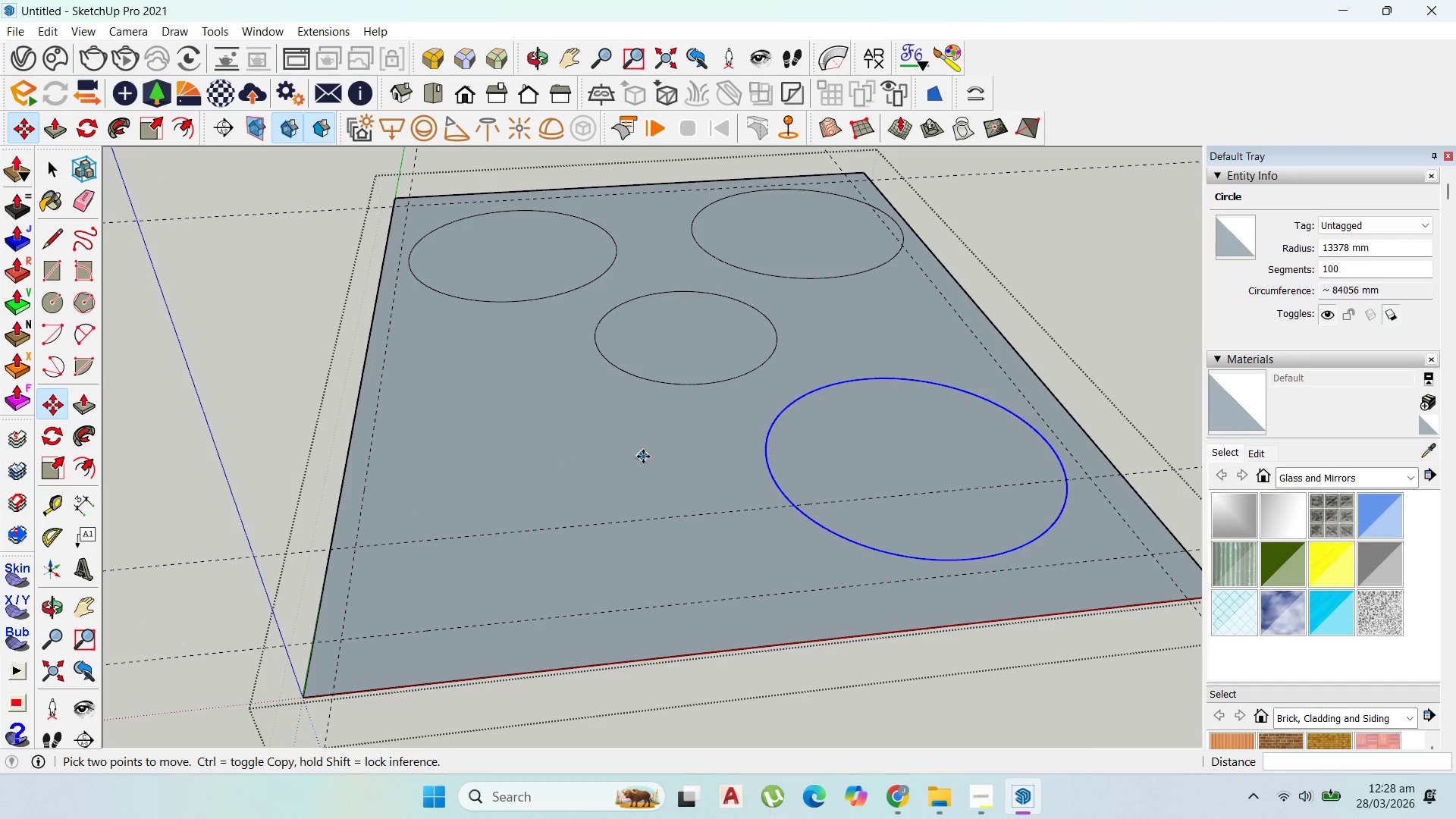 
scroll: coordinate [772, 566], scroll_direction: down, amount: 3.0
 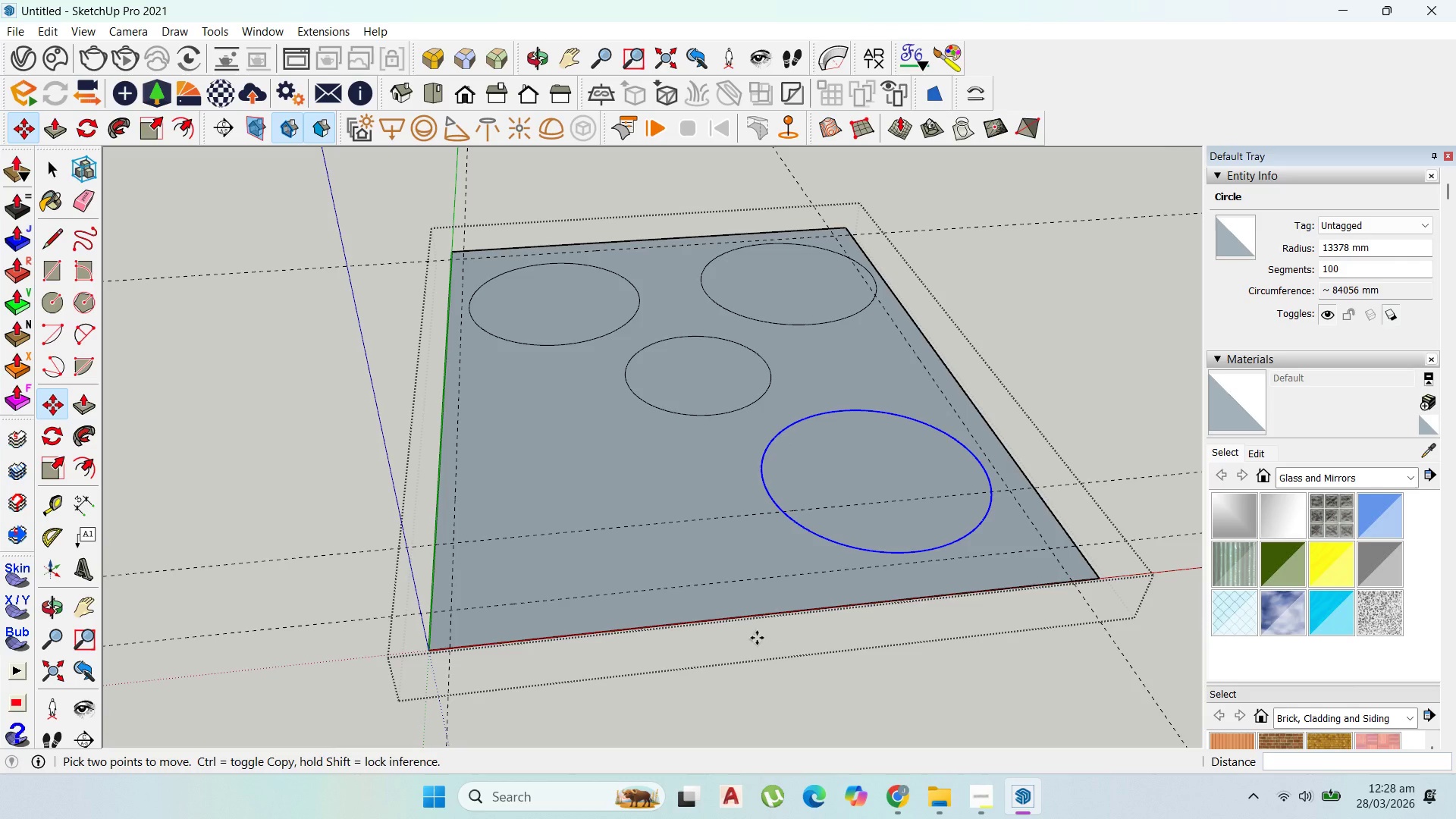 
wait(5.74)
 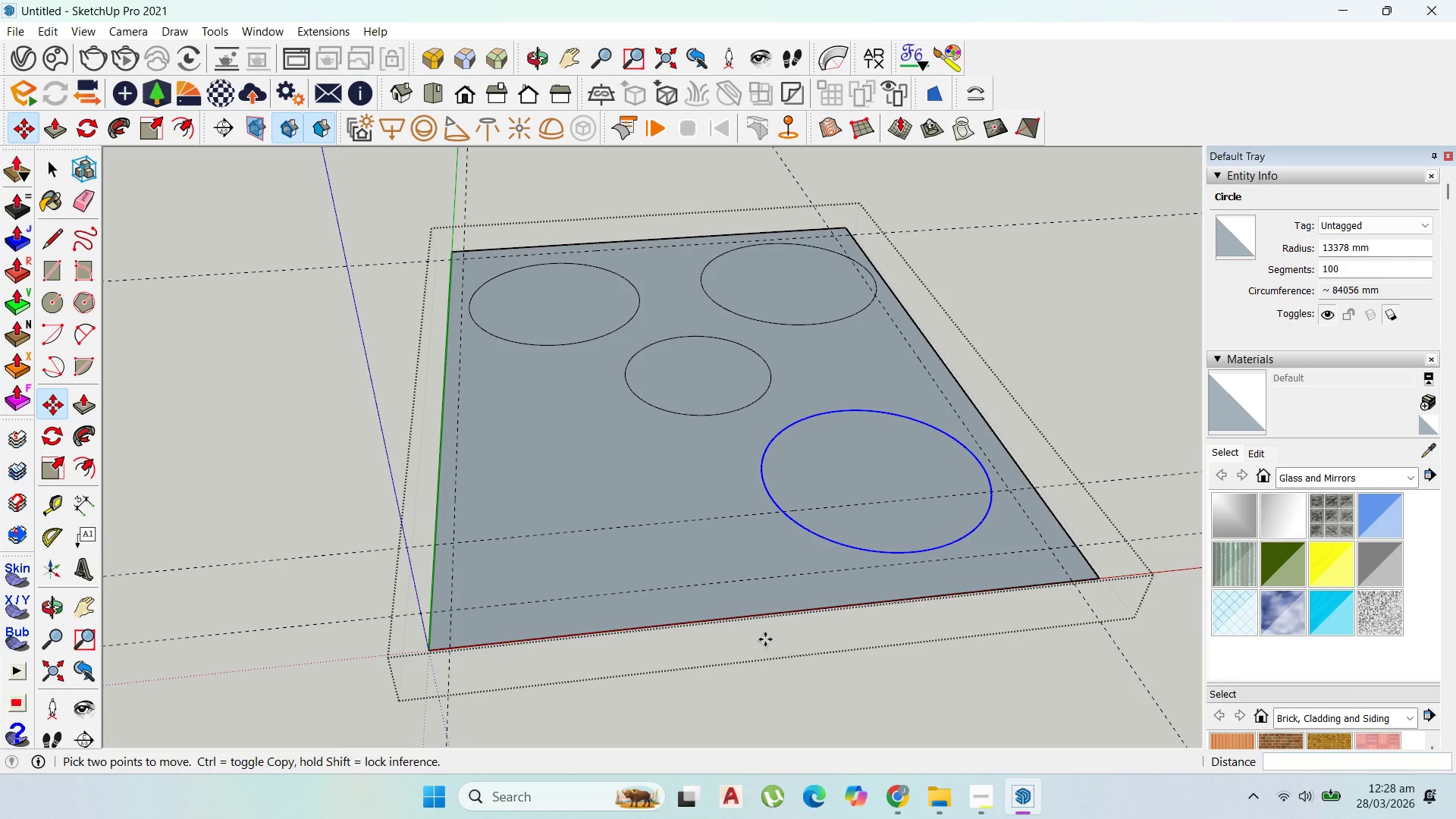 
scroll: coordinate [753, 469], scroll_direction: up, amount: 2.0
 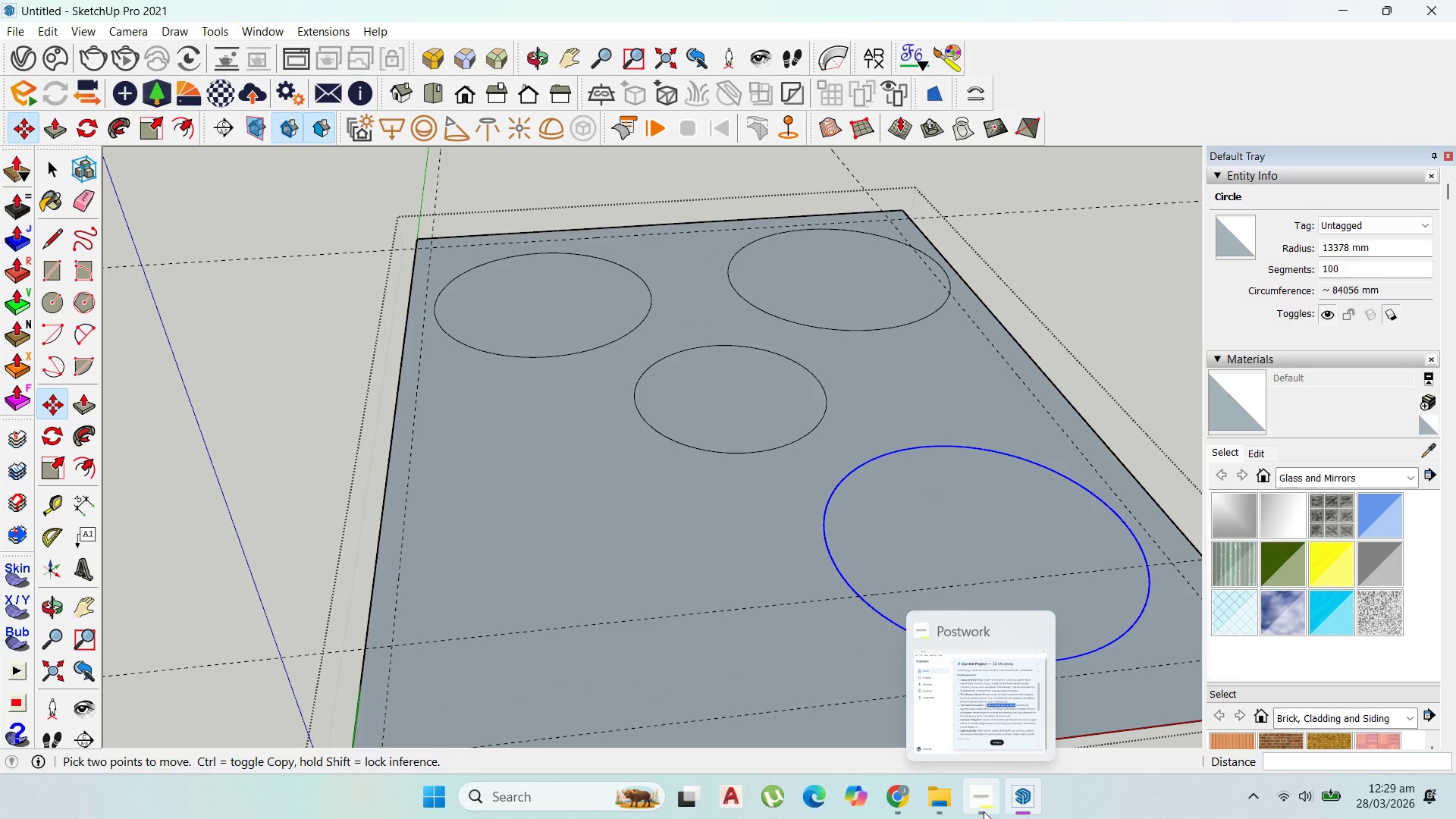 
left_click([984, 810])